 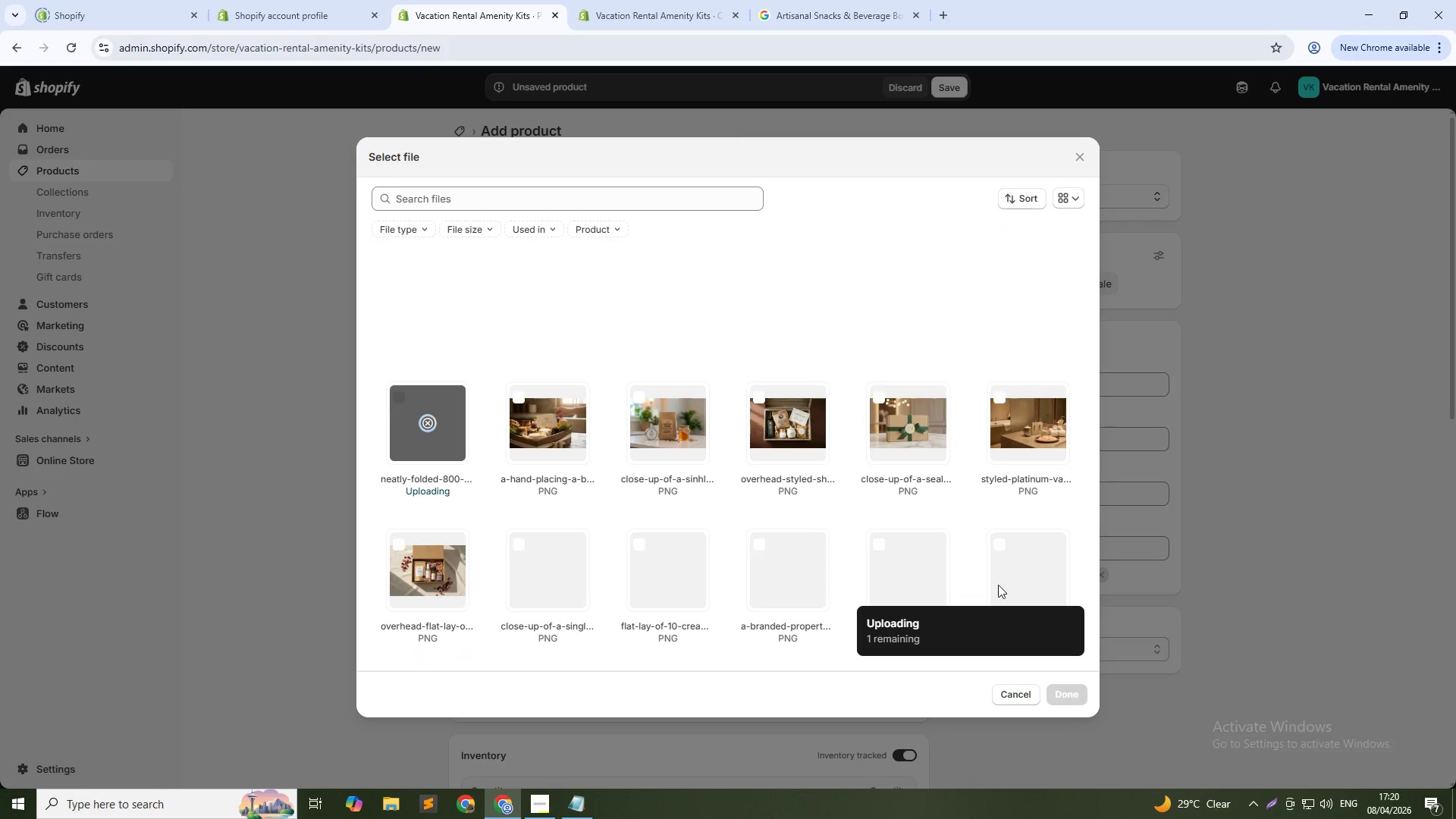 
left_click([801, 292])
 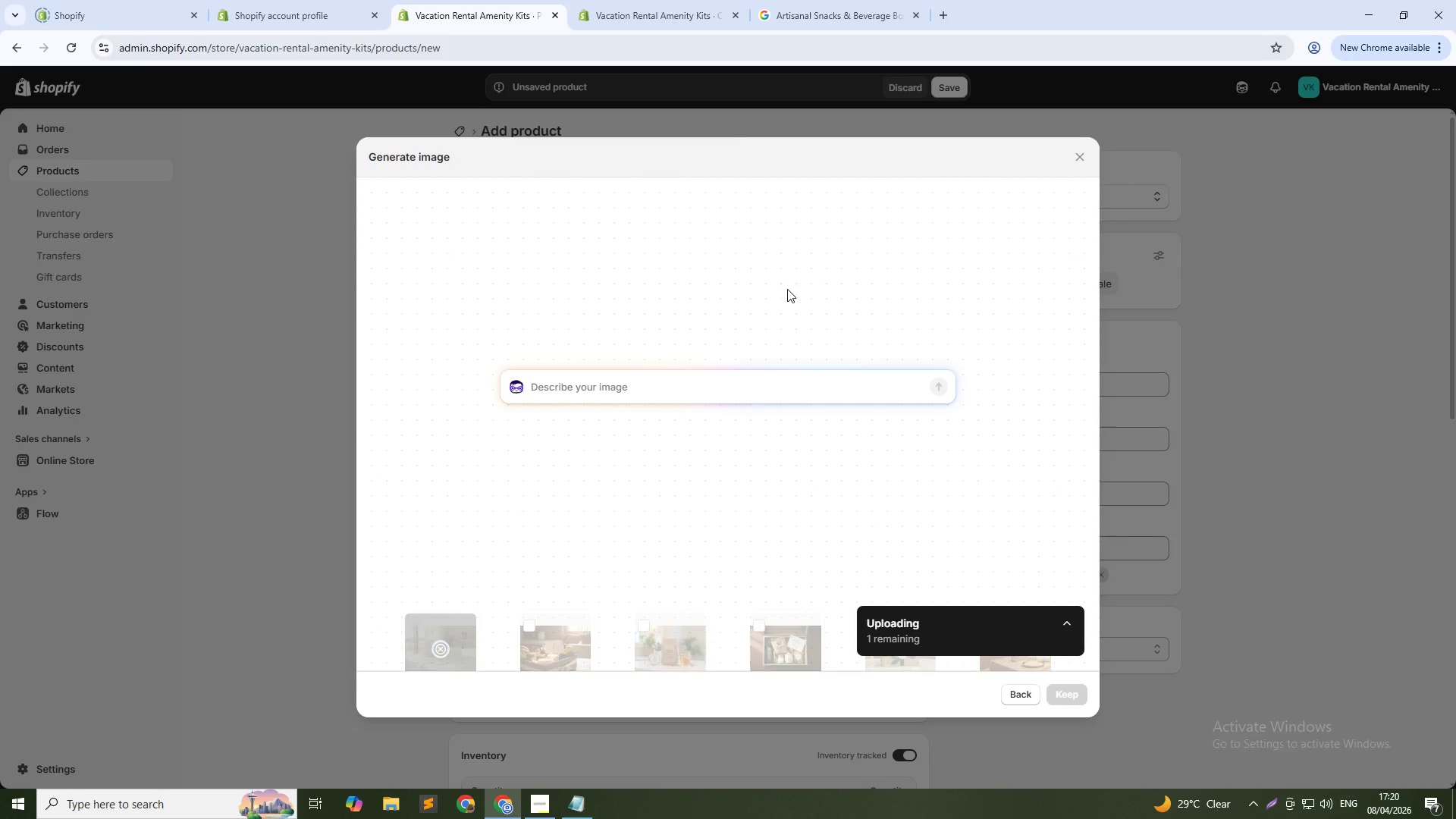 
type(Overhead view of a perfectly made pla)
key(Backspace)
key(Backspace)
type(latinum vacation rental master bedroom bed with 800TC white Egyptian o)
key(Backspace)
type(cotton sheets, four pillows in matching cases, and a folded waffle throw, golden hour lighht)
 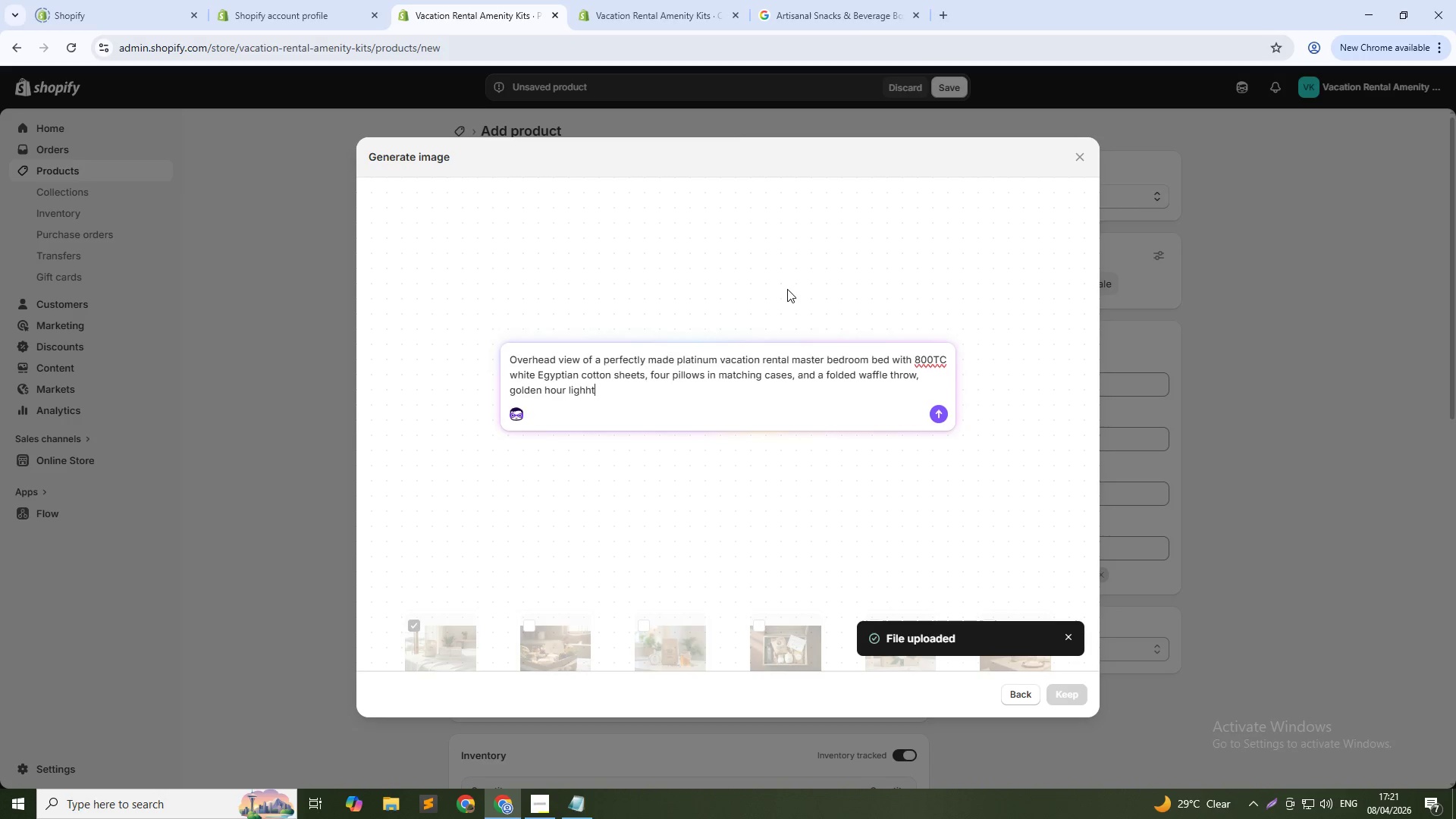 
 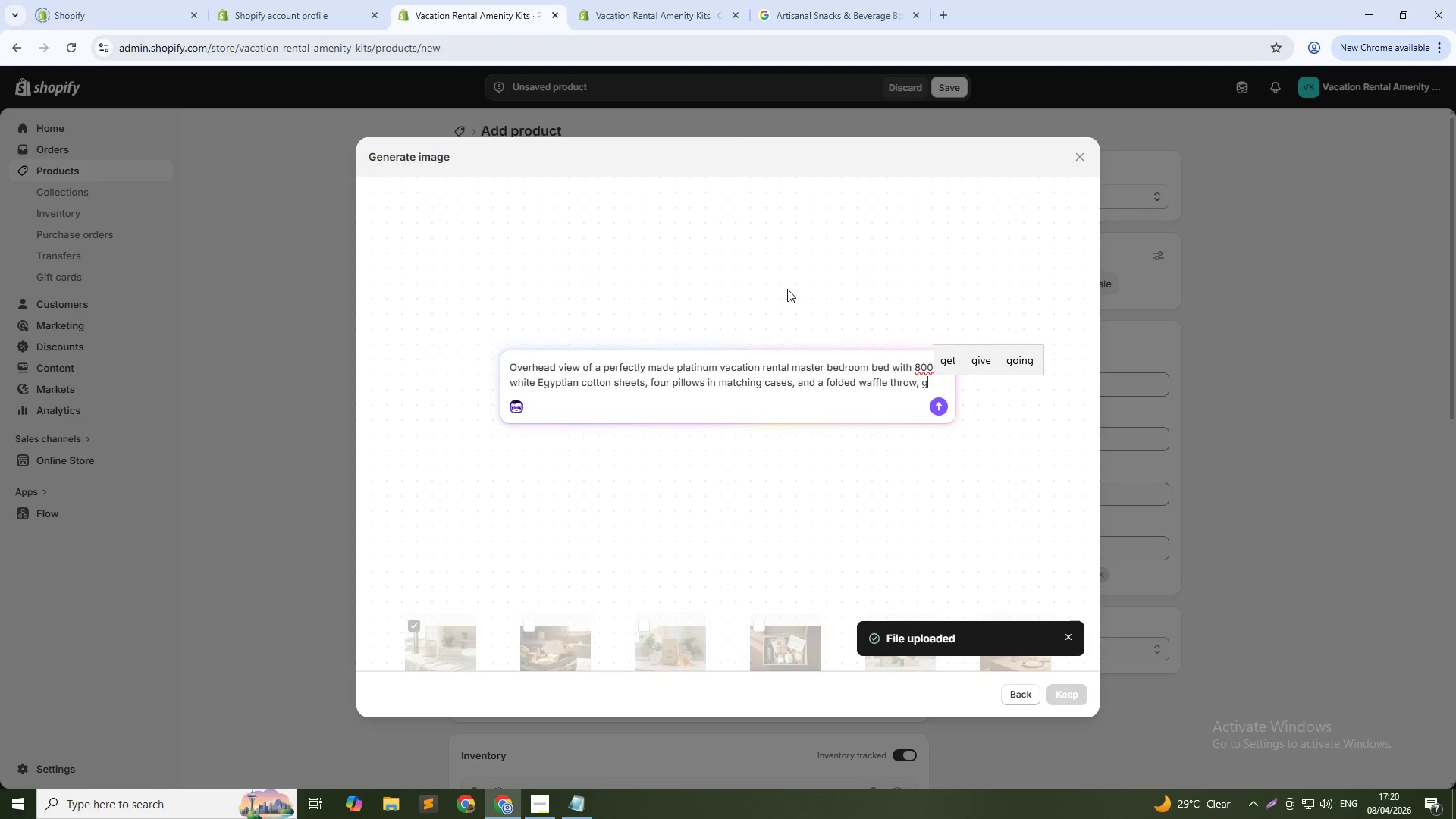 
key(Enter)
 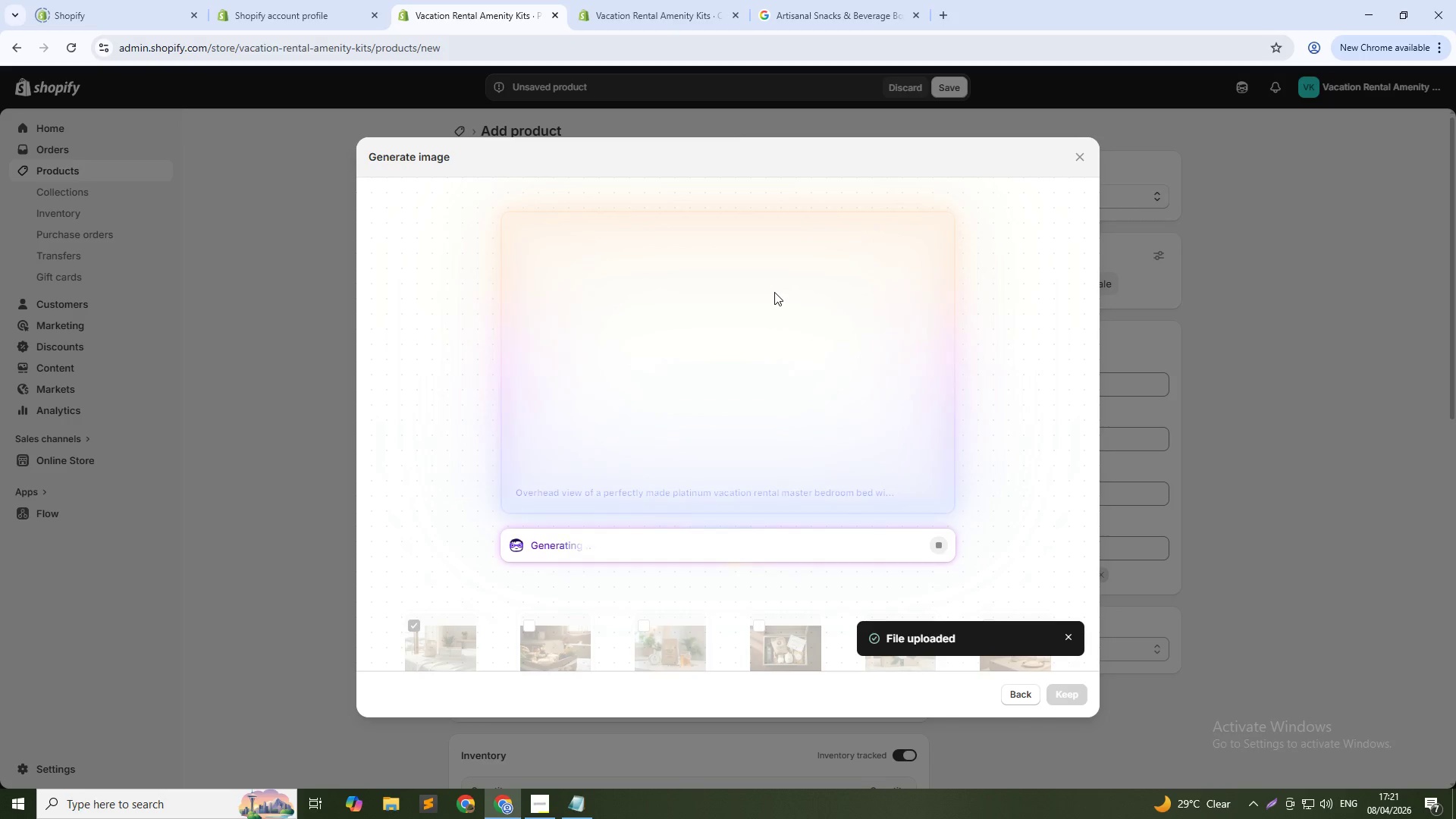 
wait(30.36)
 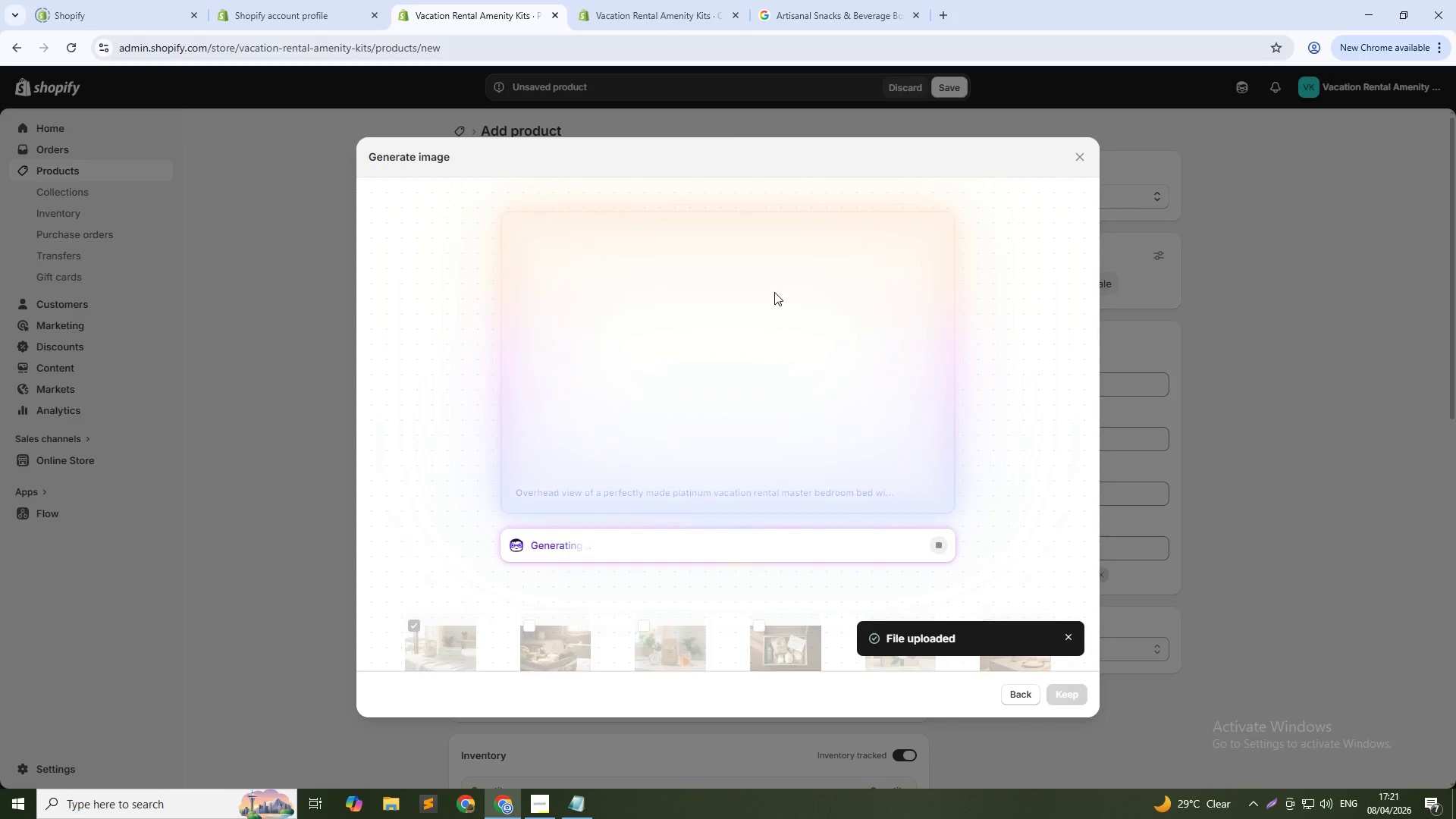 
left_click([1066, 690])
 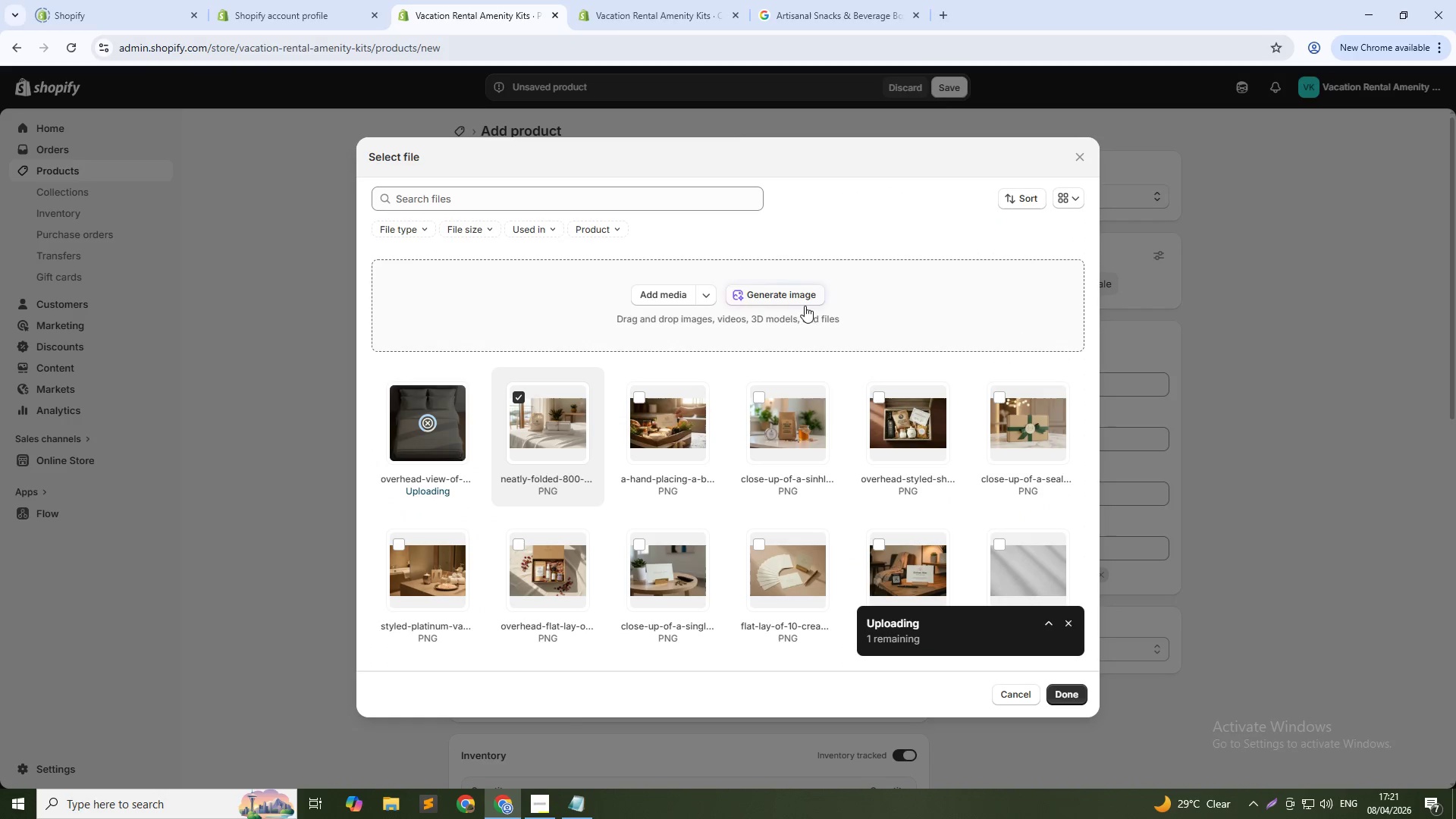 
left_click([802, 290])
 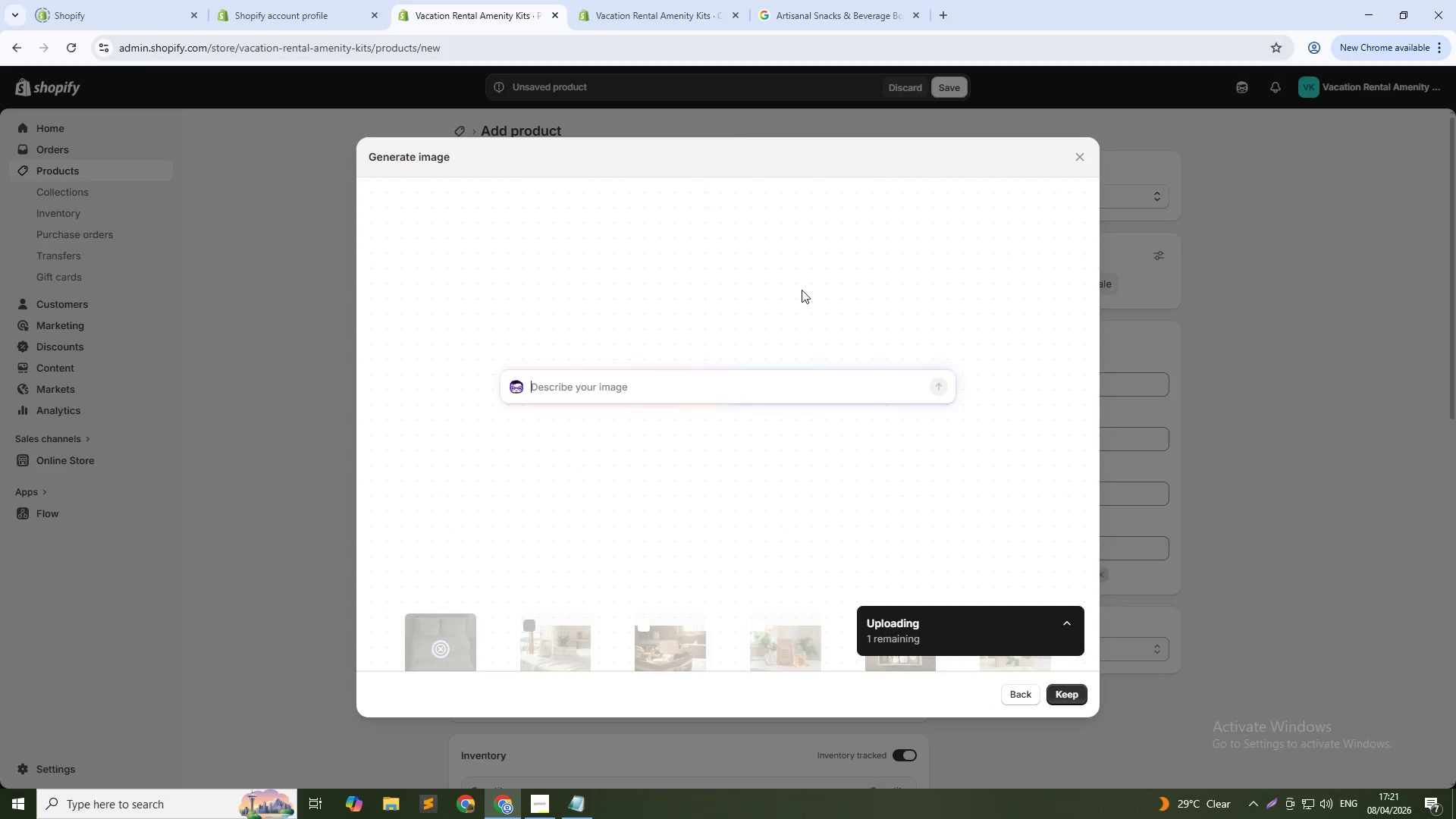 
type(Close-up texture shot of 800-thread-count white Egyptian o)
key(Backspace)
type(cotton fabi)
key(Backspace)
type(ric slightly draped over a pl)
key(Backspace)
type(olished wooden bed frame )
key(Backspace)
type(, very fine weave f)
key(Backspace)
type(detail visible, soft side lighting)
 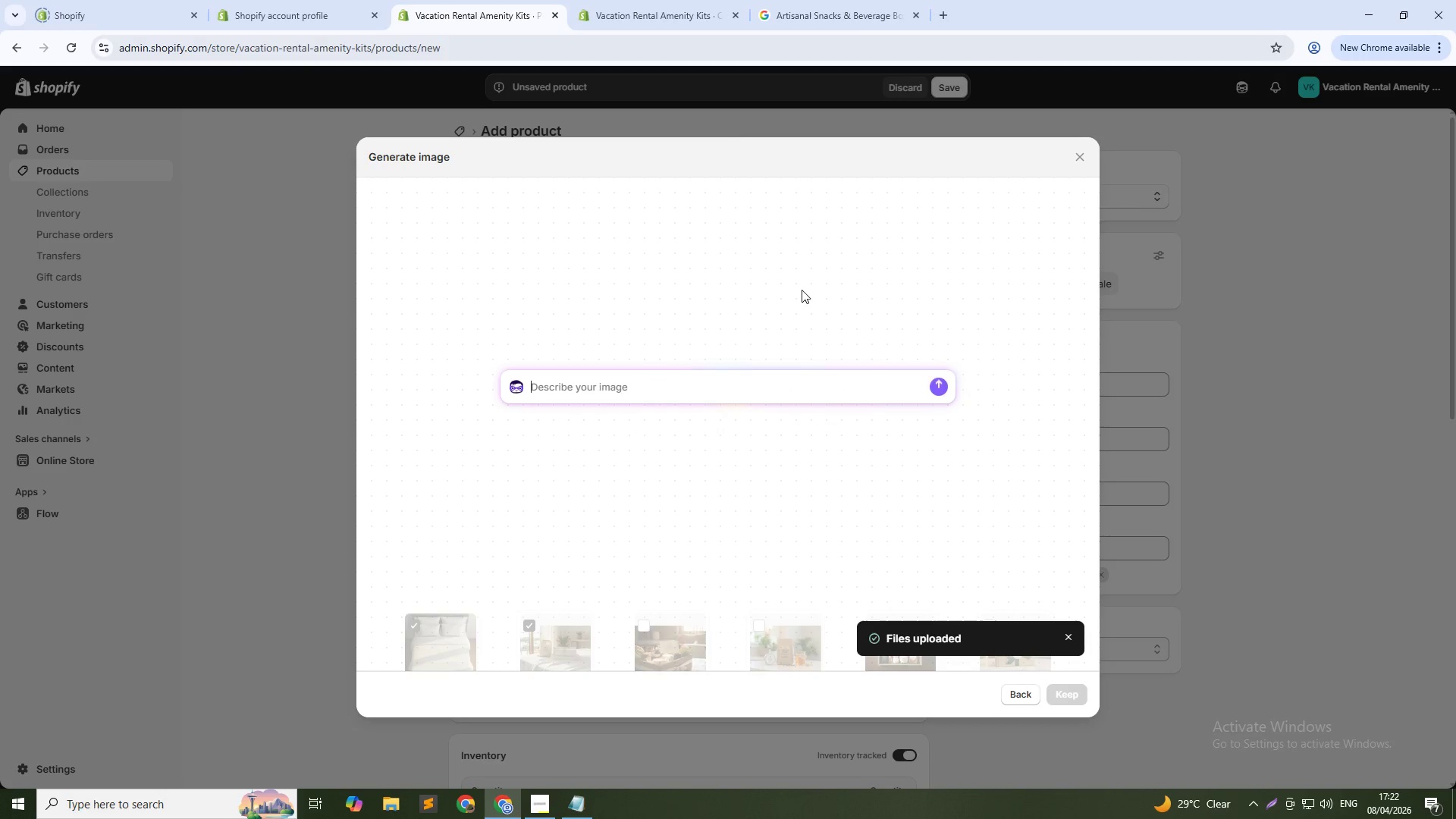 
 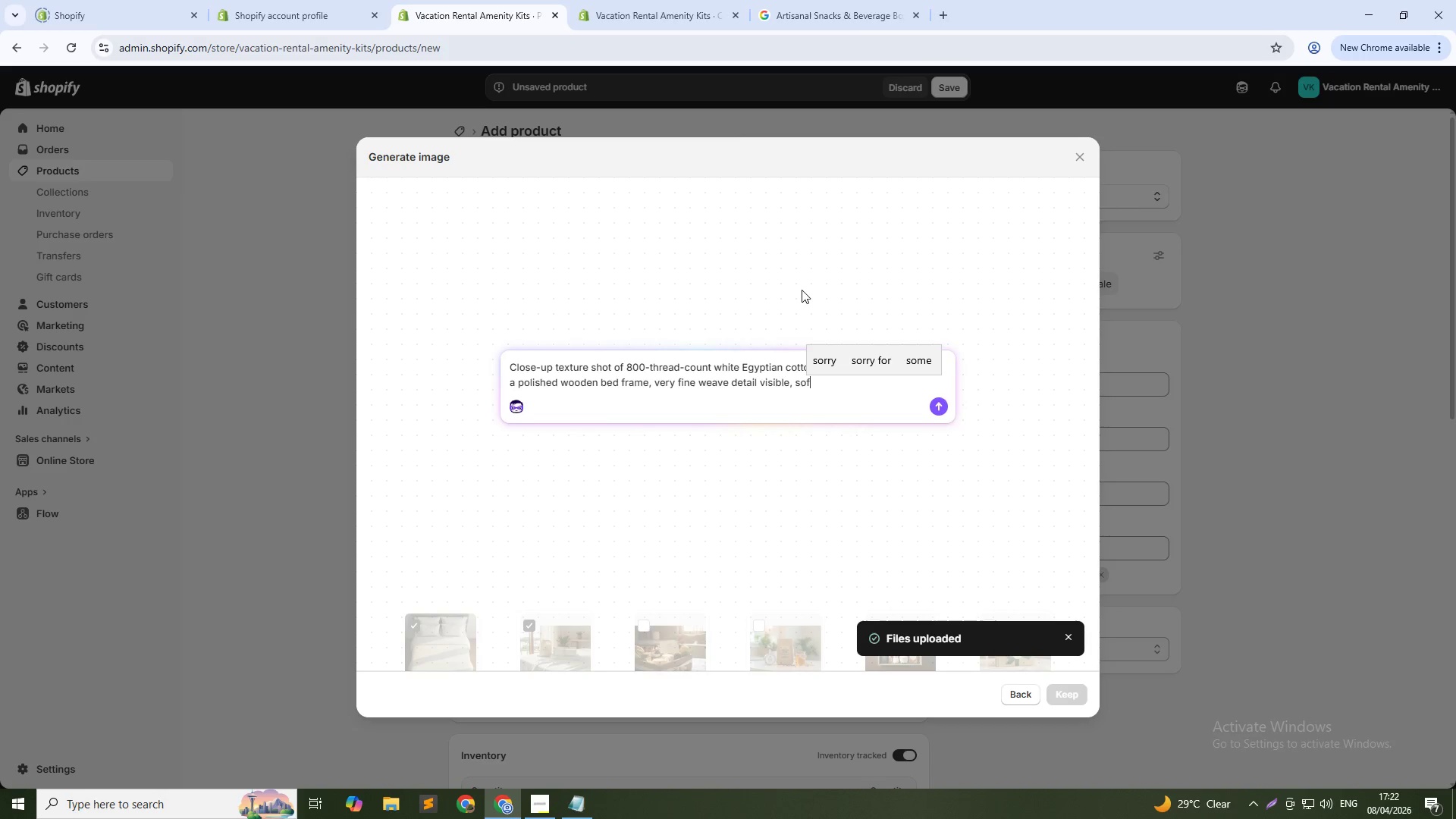 
key(Enter)
 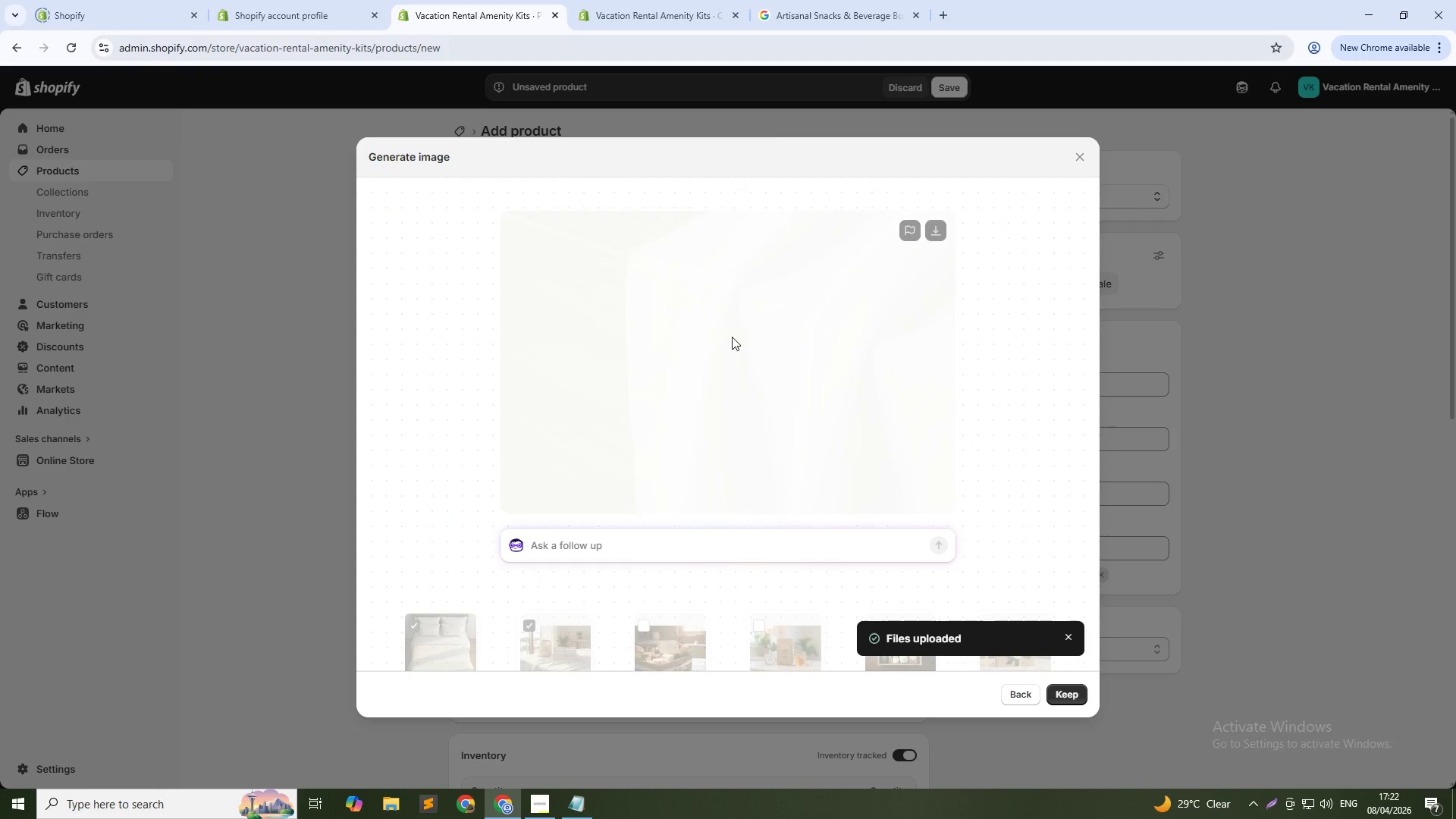 
wait(30.03)
 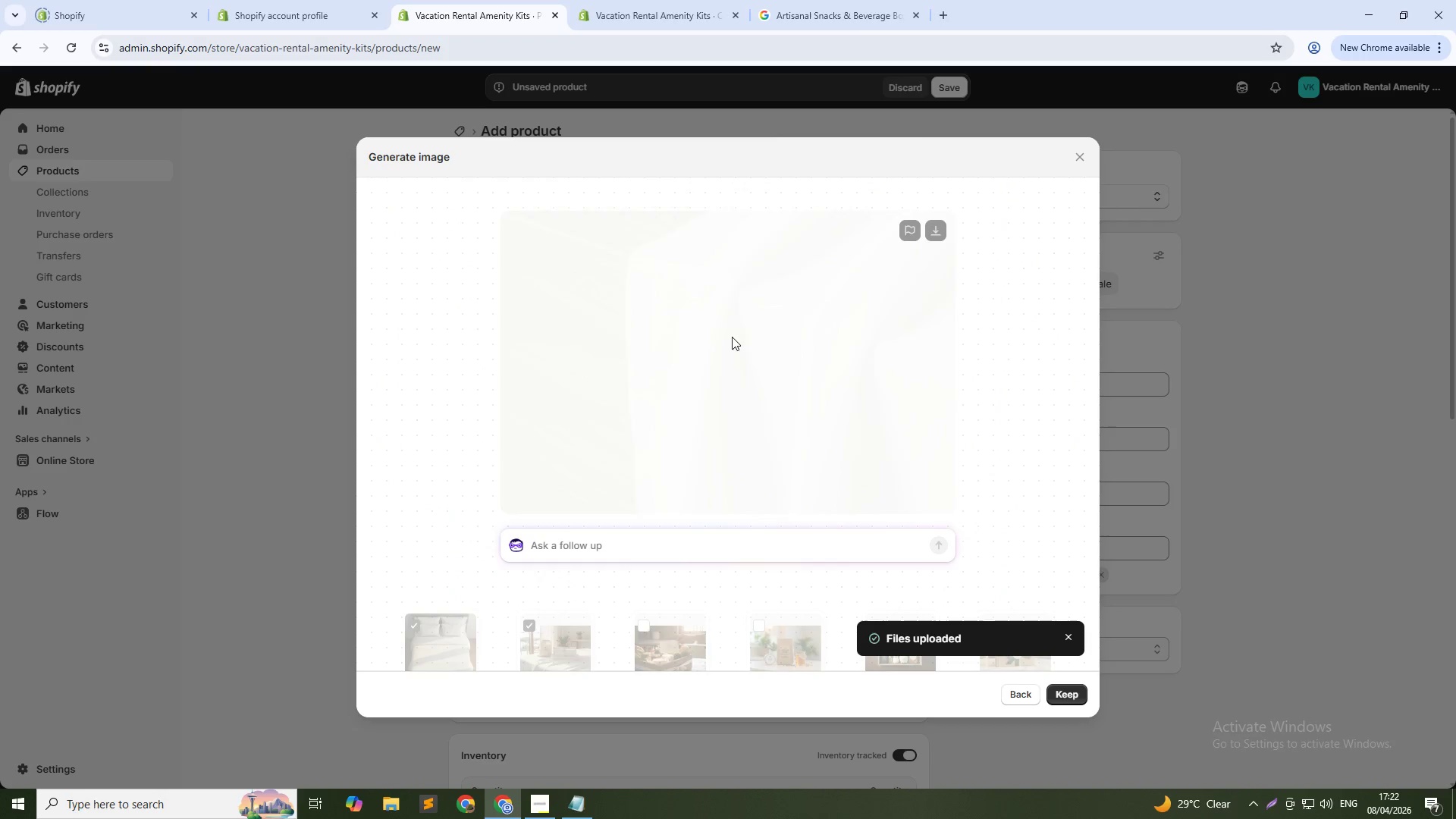 
left_click([1065, 689])
 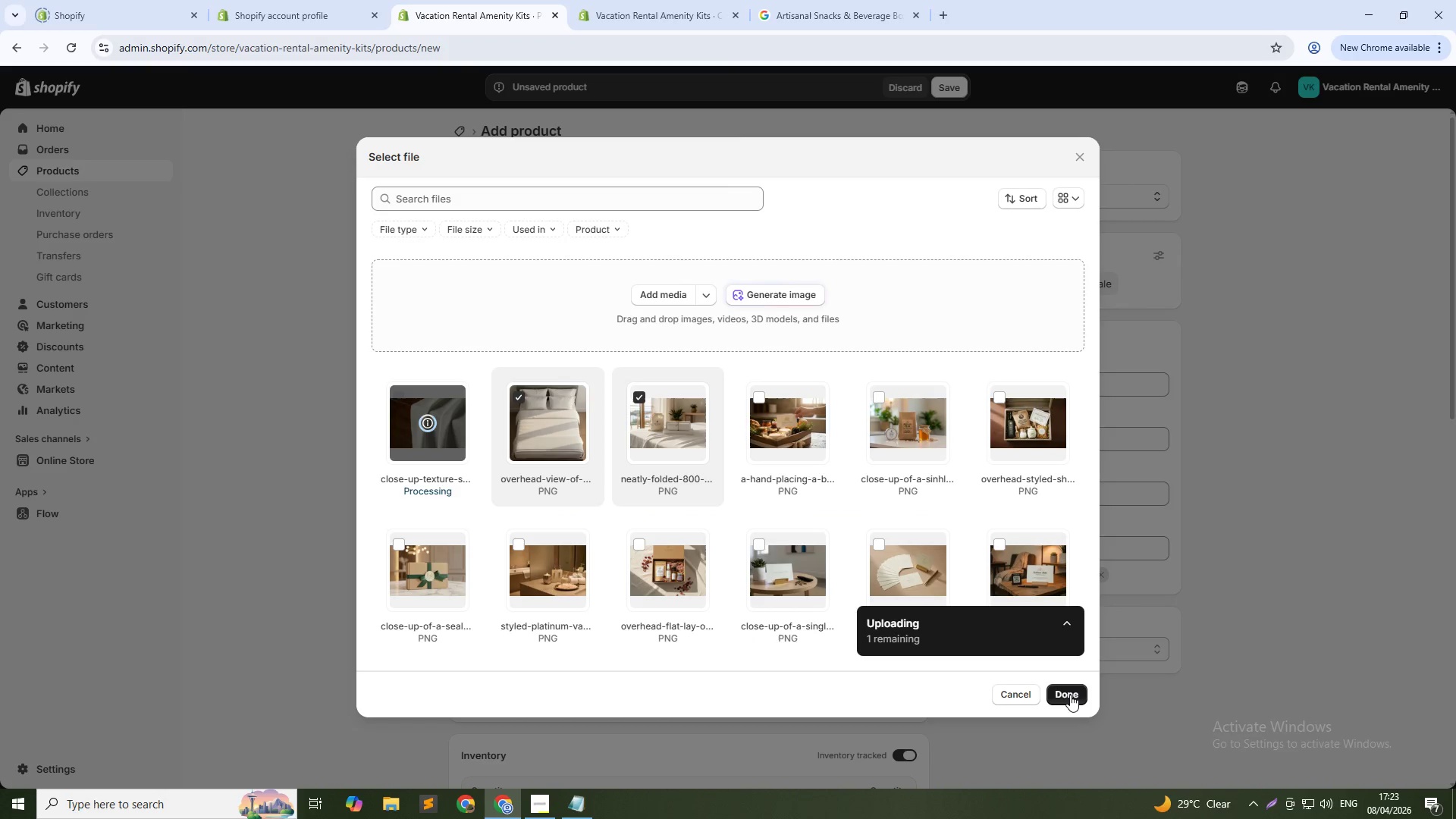 
wait(6.89)
 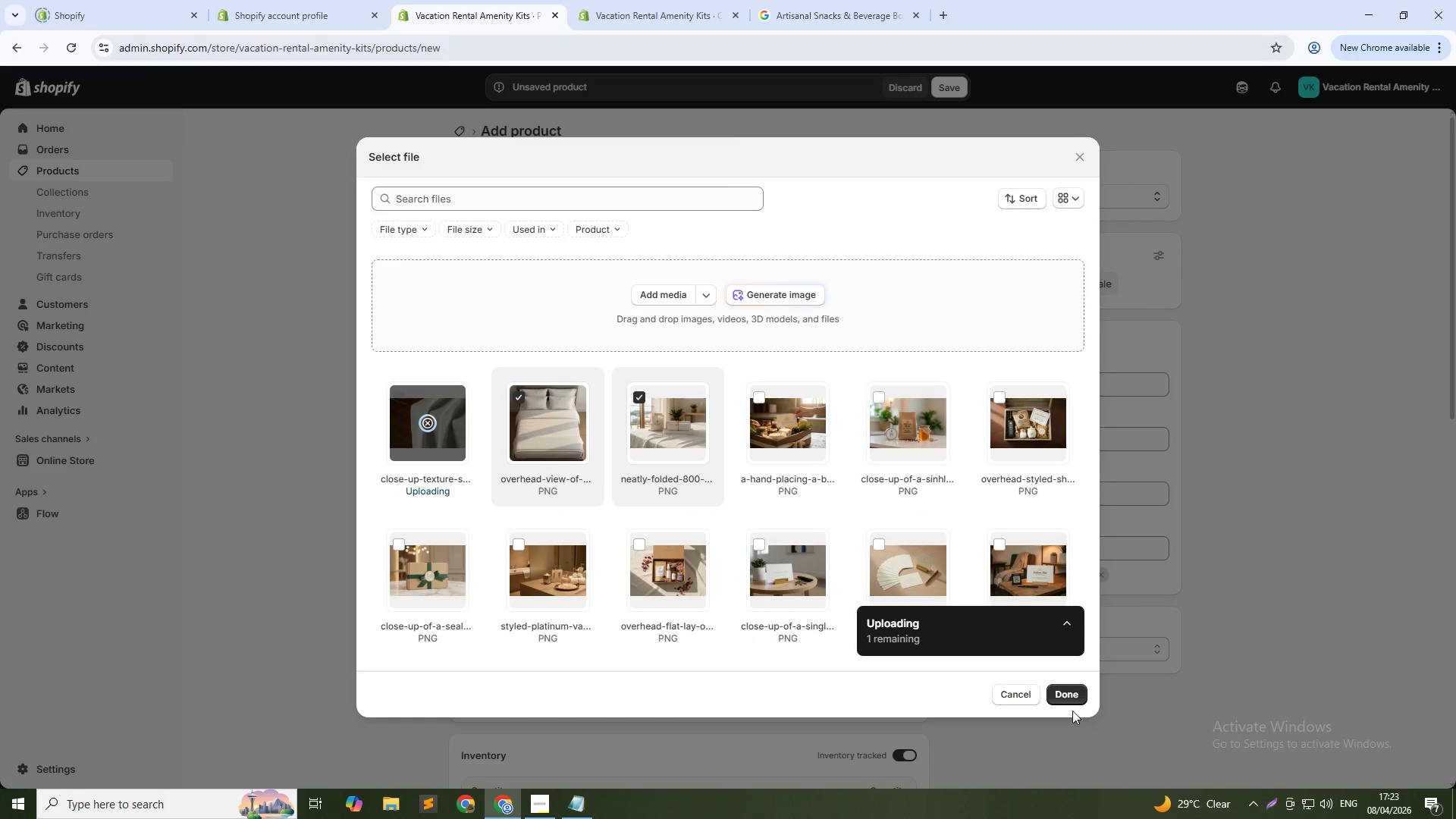 
left_click([1070, 695])
 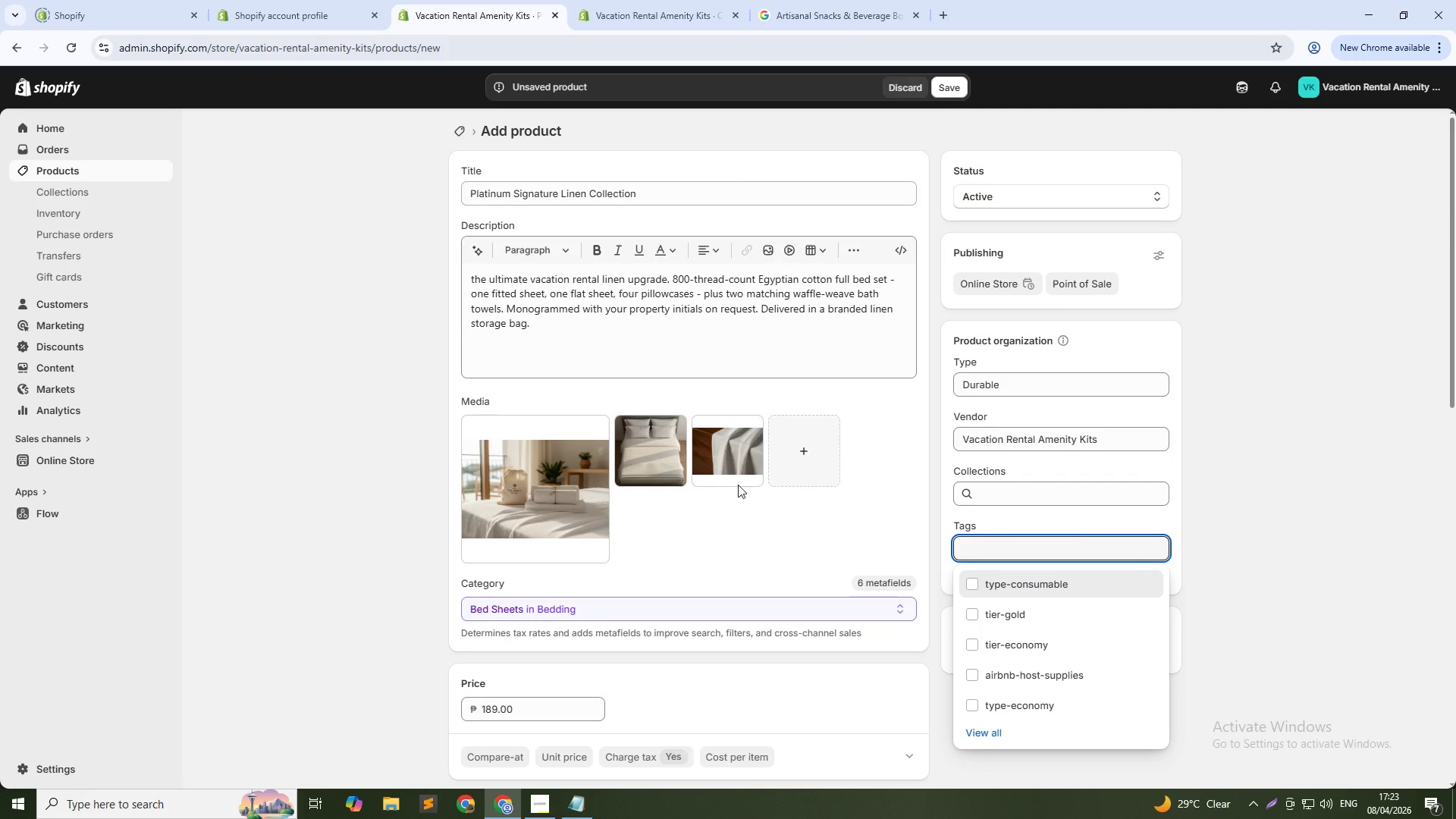 
left_click([590, 451])
 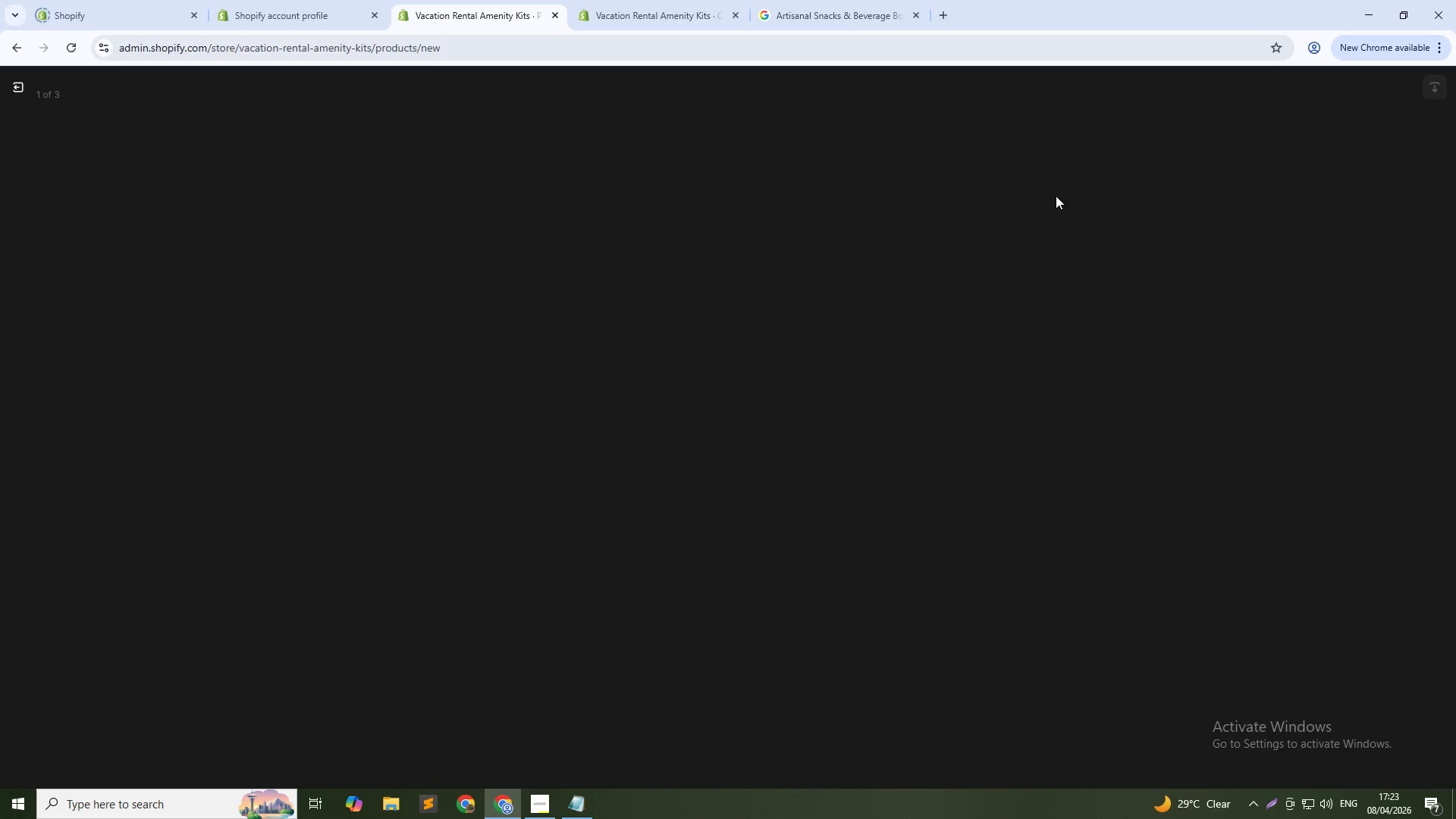 
left_click([1260, 257])
 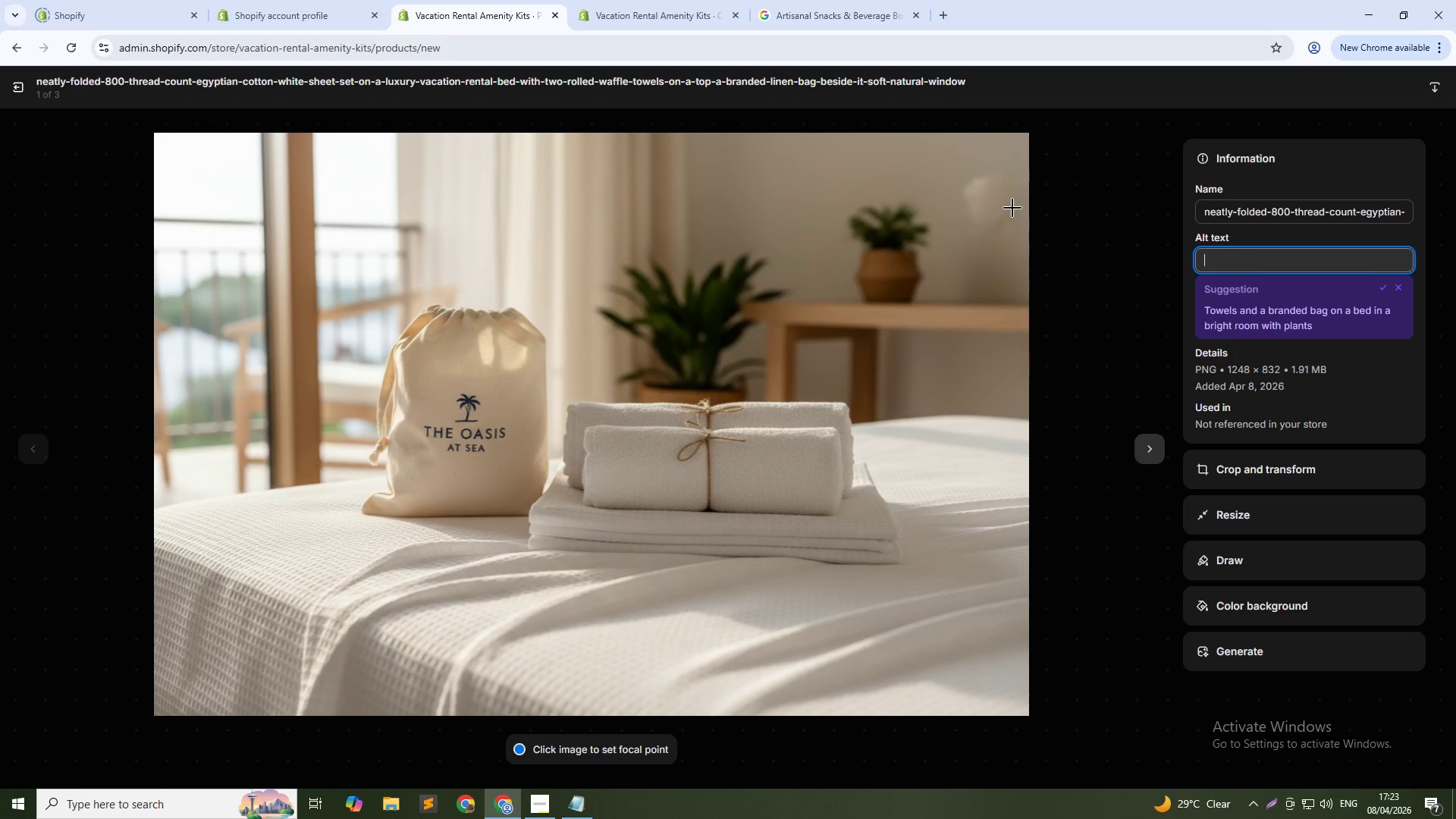 
type(800-thread-count Egyptian cotton linen set with waffle towels and branded storage bag for Platinum vacation rental property)
 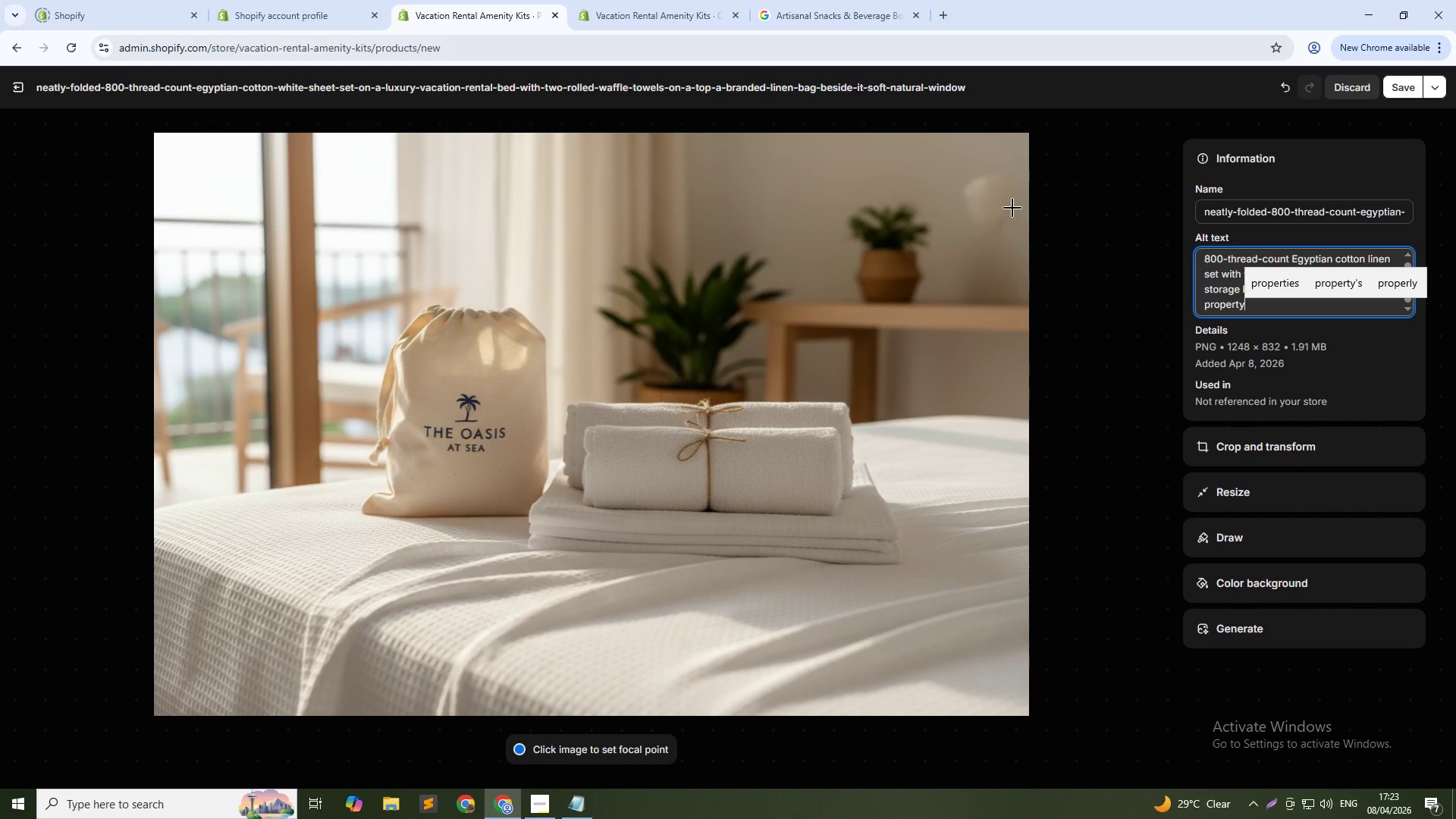 
left_click([1414, 83])
 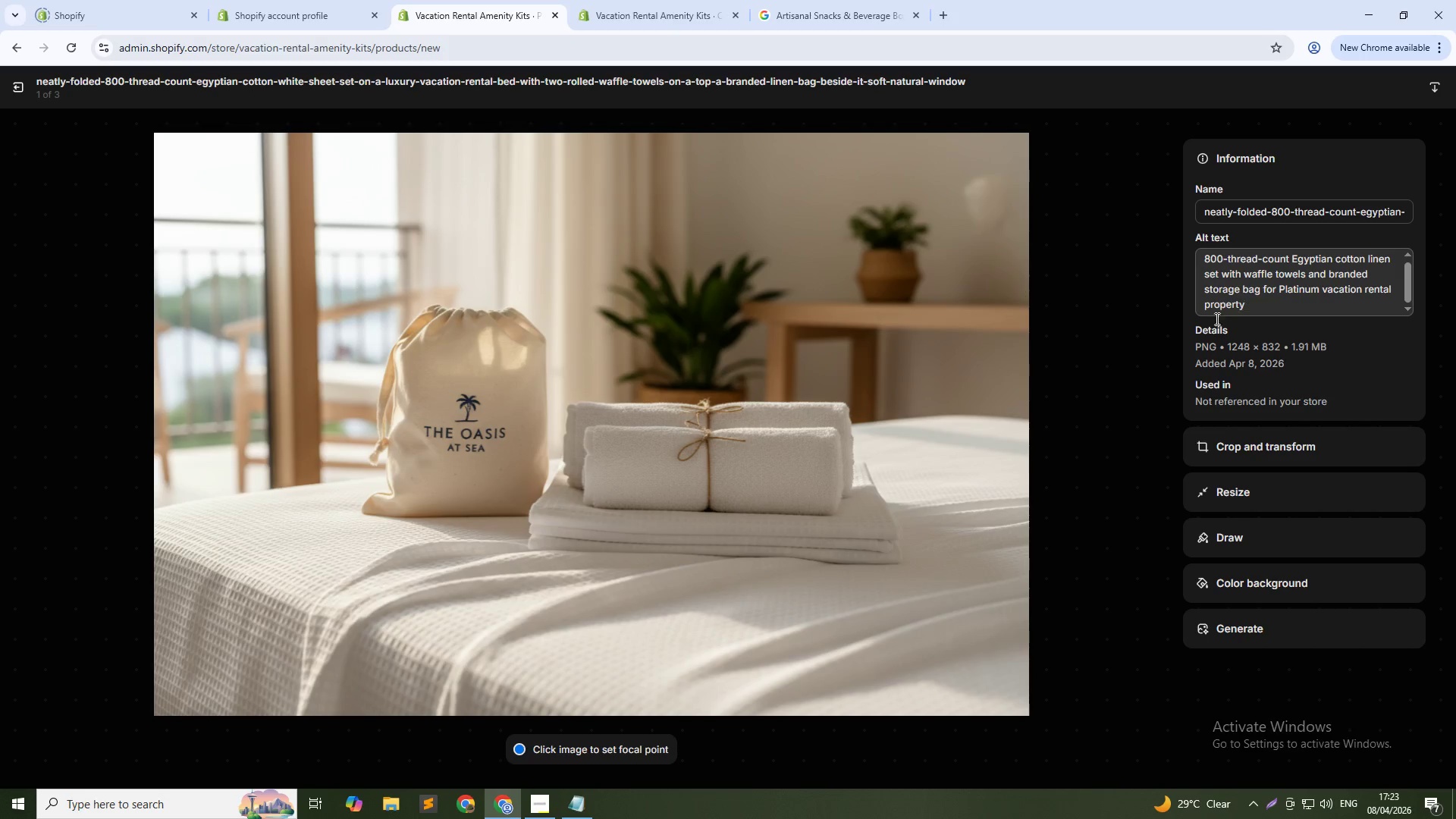 
left_click([1157, 444])
 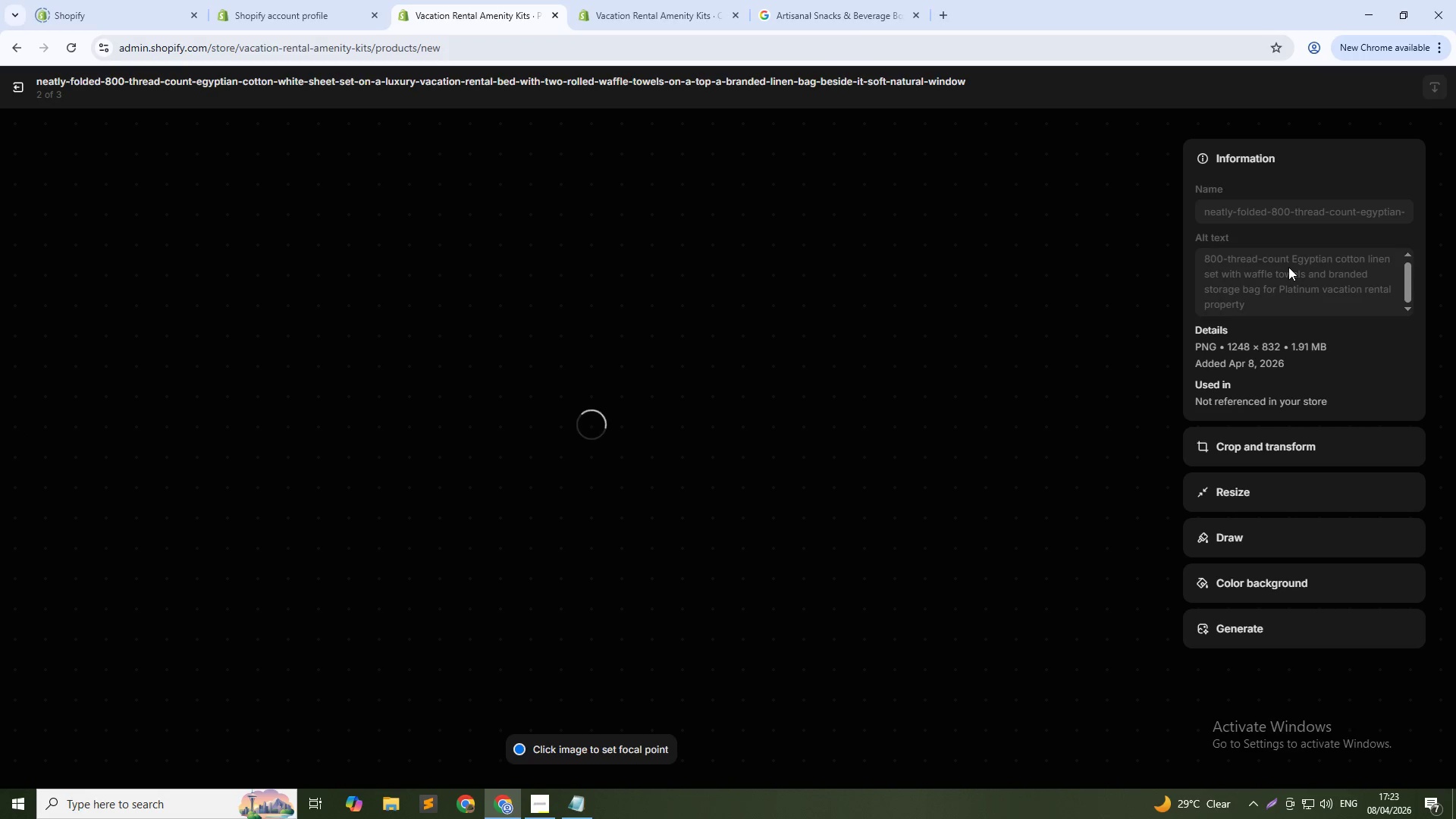 
left_click([1280, 256])
 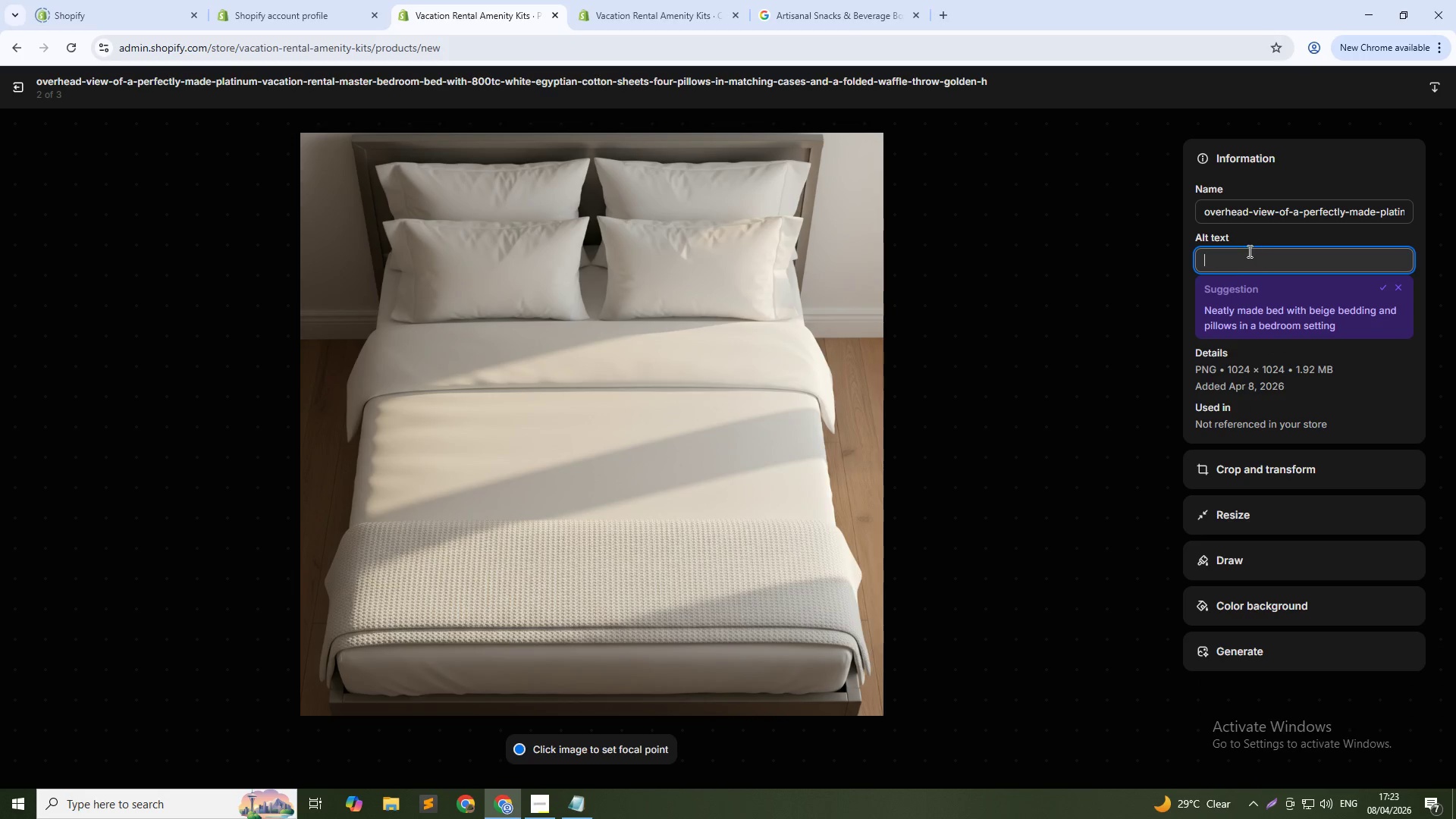 
type(Platinum vacation rental master vb)
key(Backspace)
key(Backspace)
type(bedroom with 800-thread-count Egyptian cotton sheets and matching pillowcases for luxury Airbnb guests)
 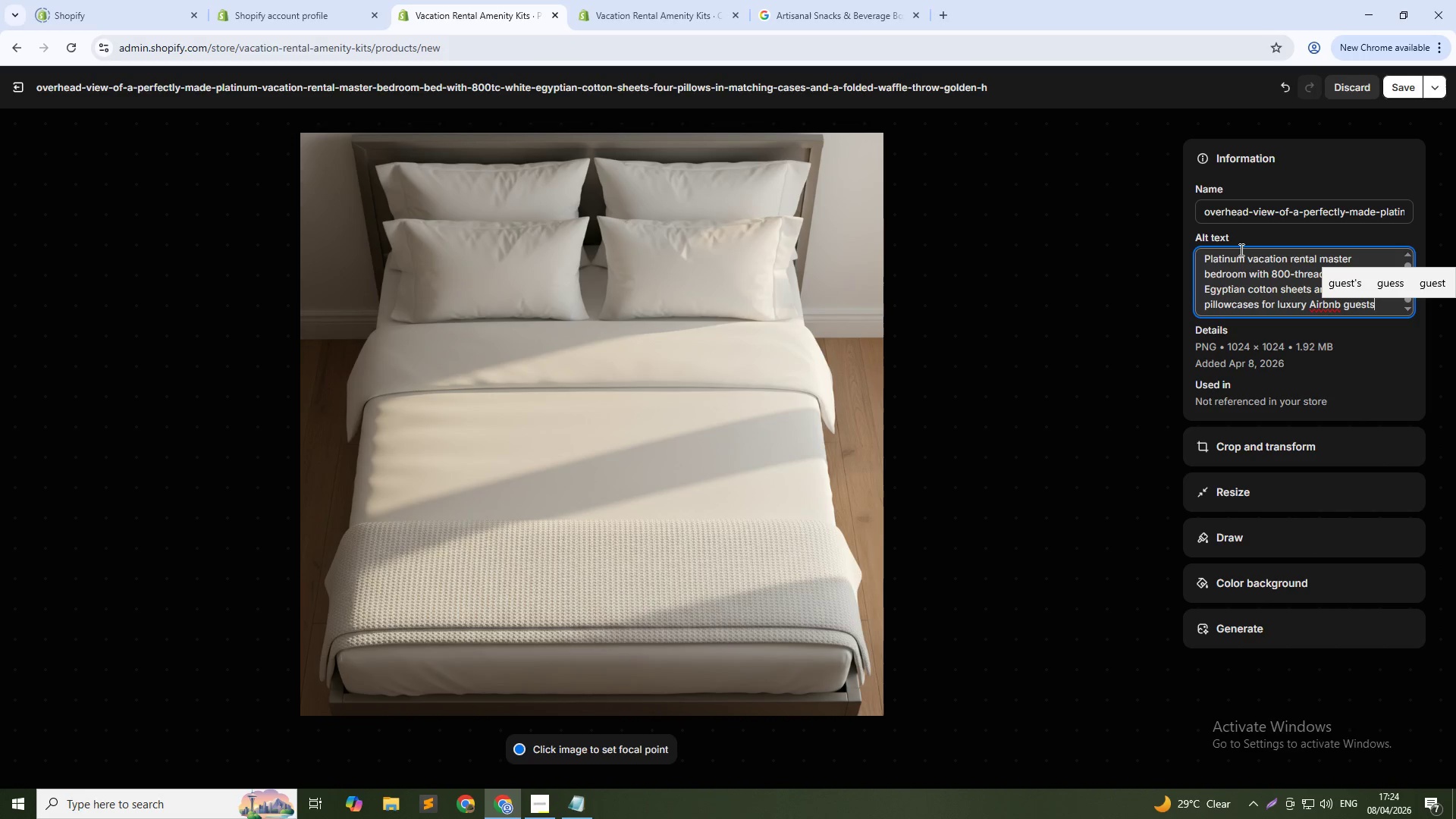 
left_click([1398, 93])
 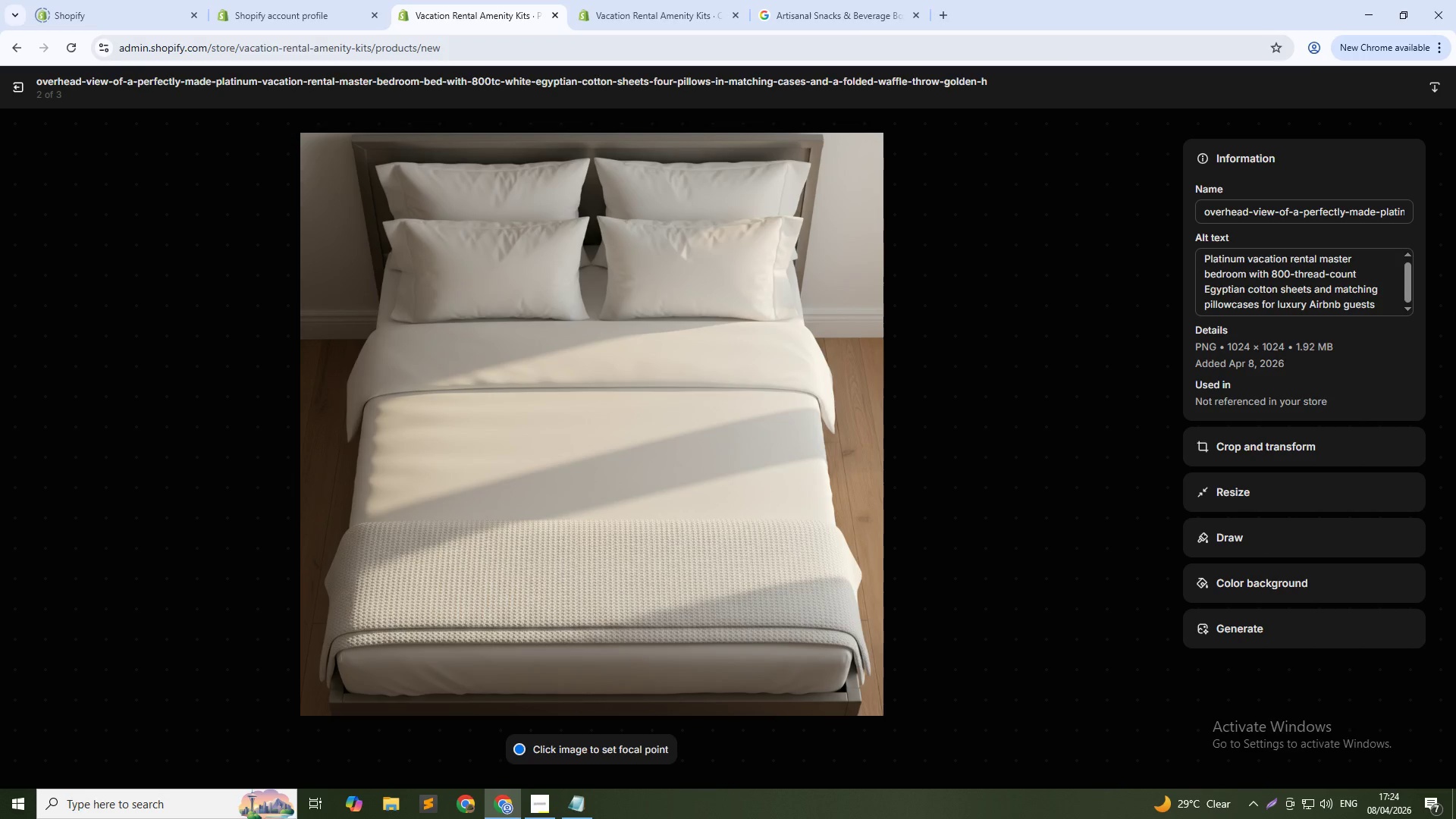 
wait(5.47)
 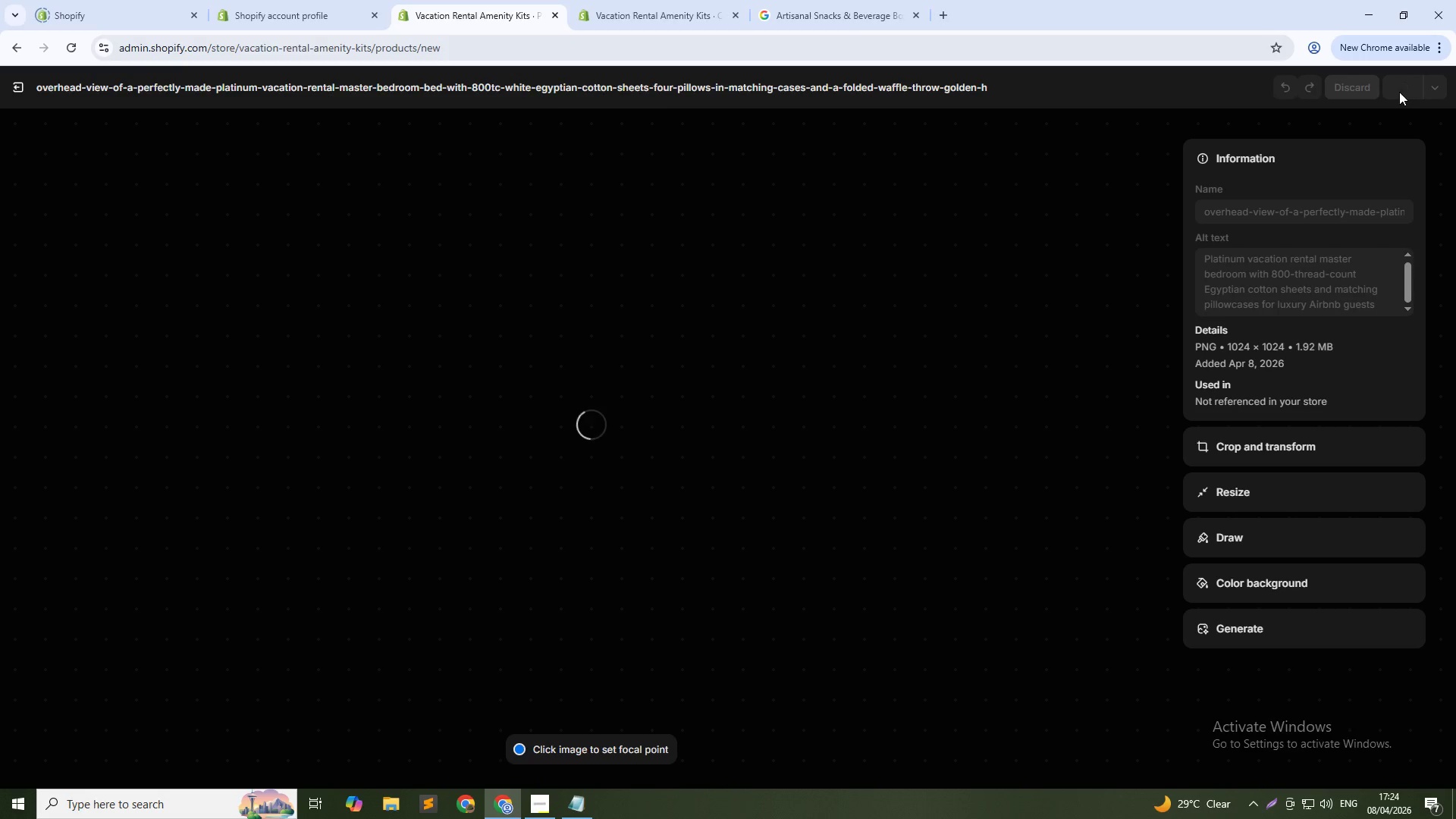 
left_click([1150, 444])
 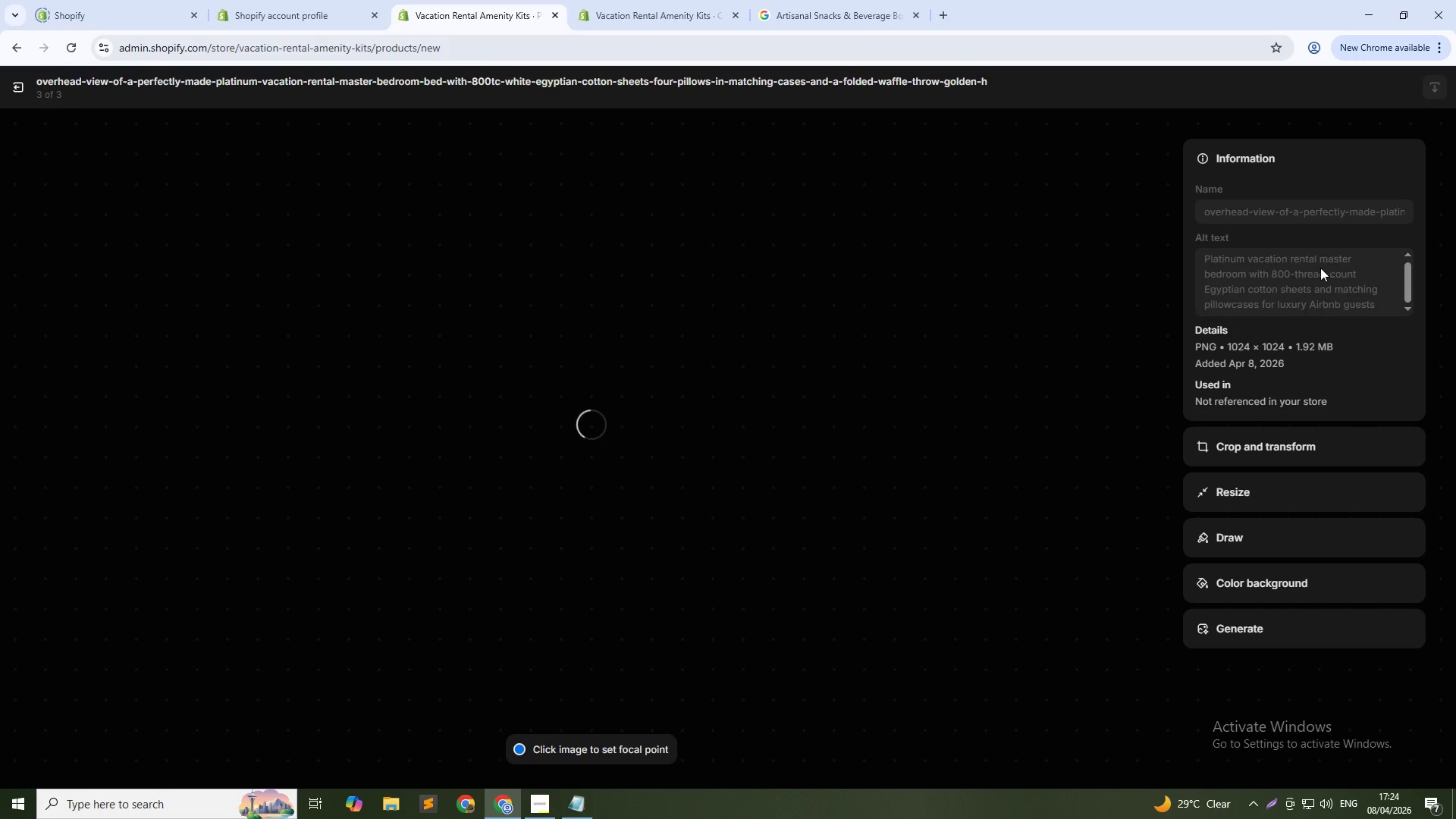 
left_click([1313, 257])
 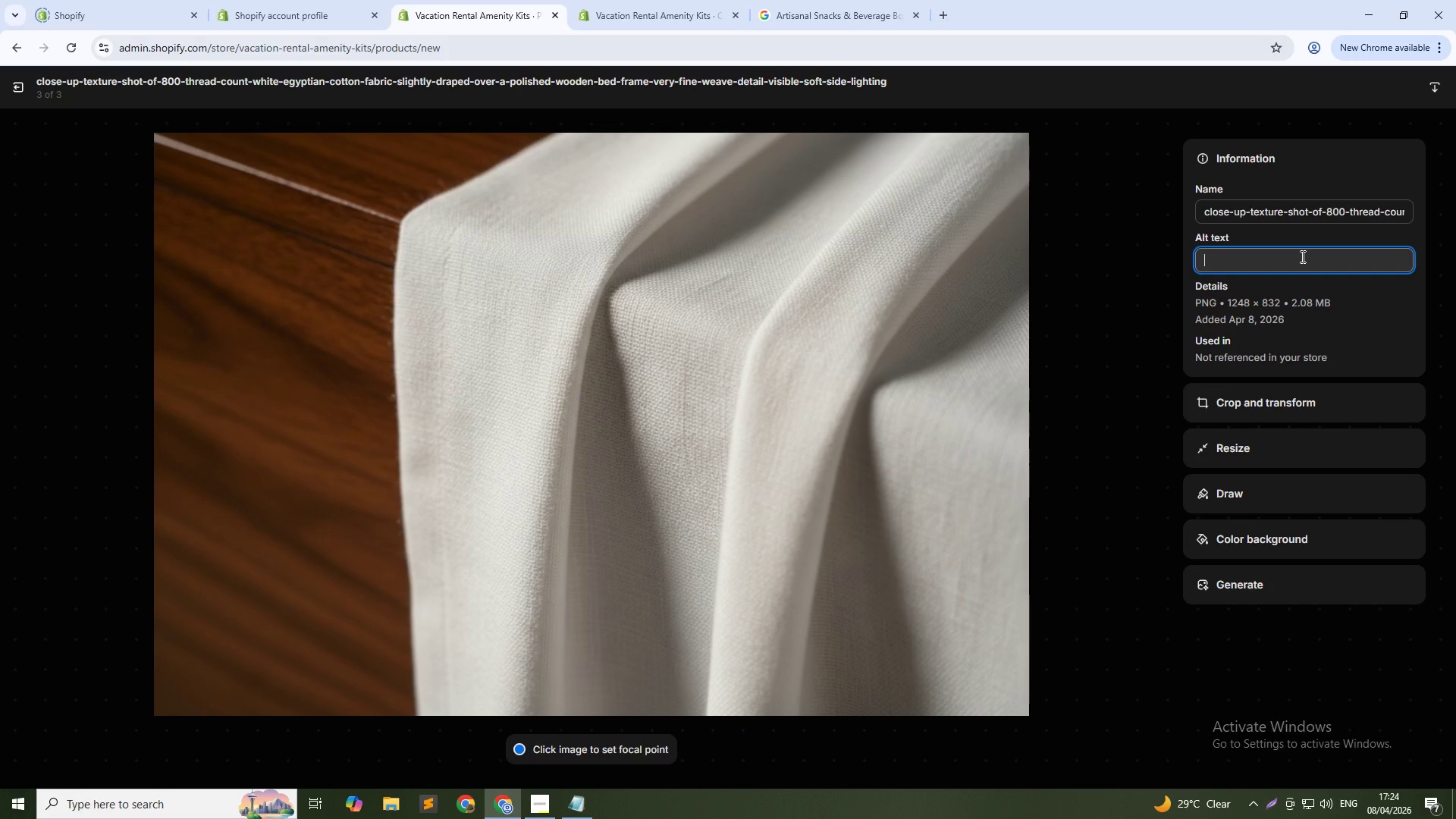 
type(Close-up texture detail of 800-thread-count Egyptian cotton fabrix from Platinum vacation rental signature linen collection)
 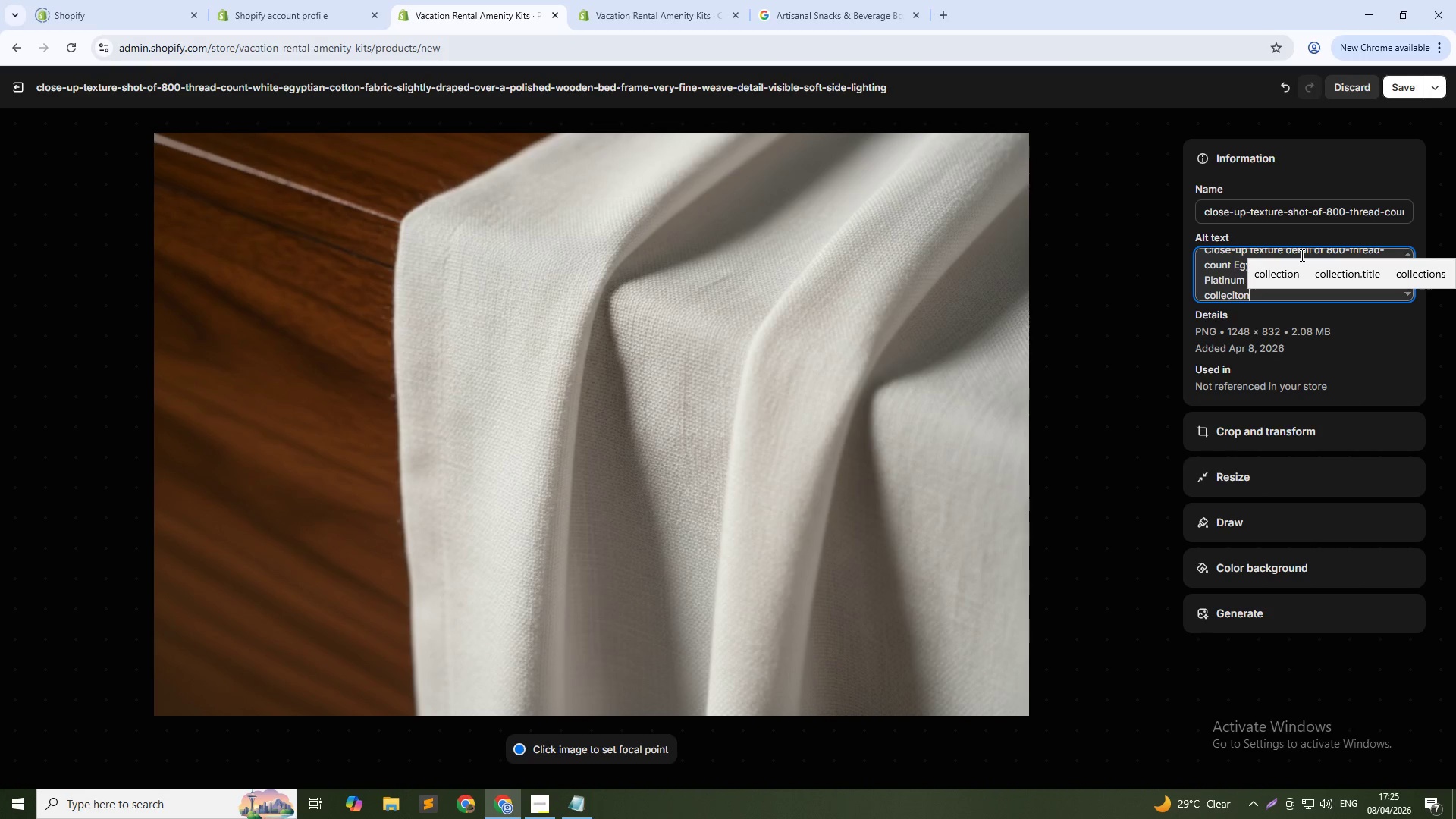 
left_click([1234, 296])
 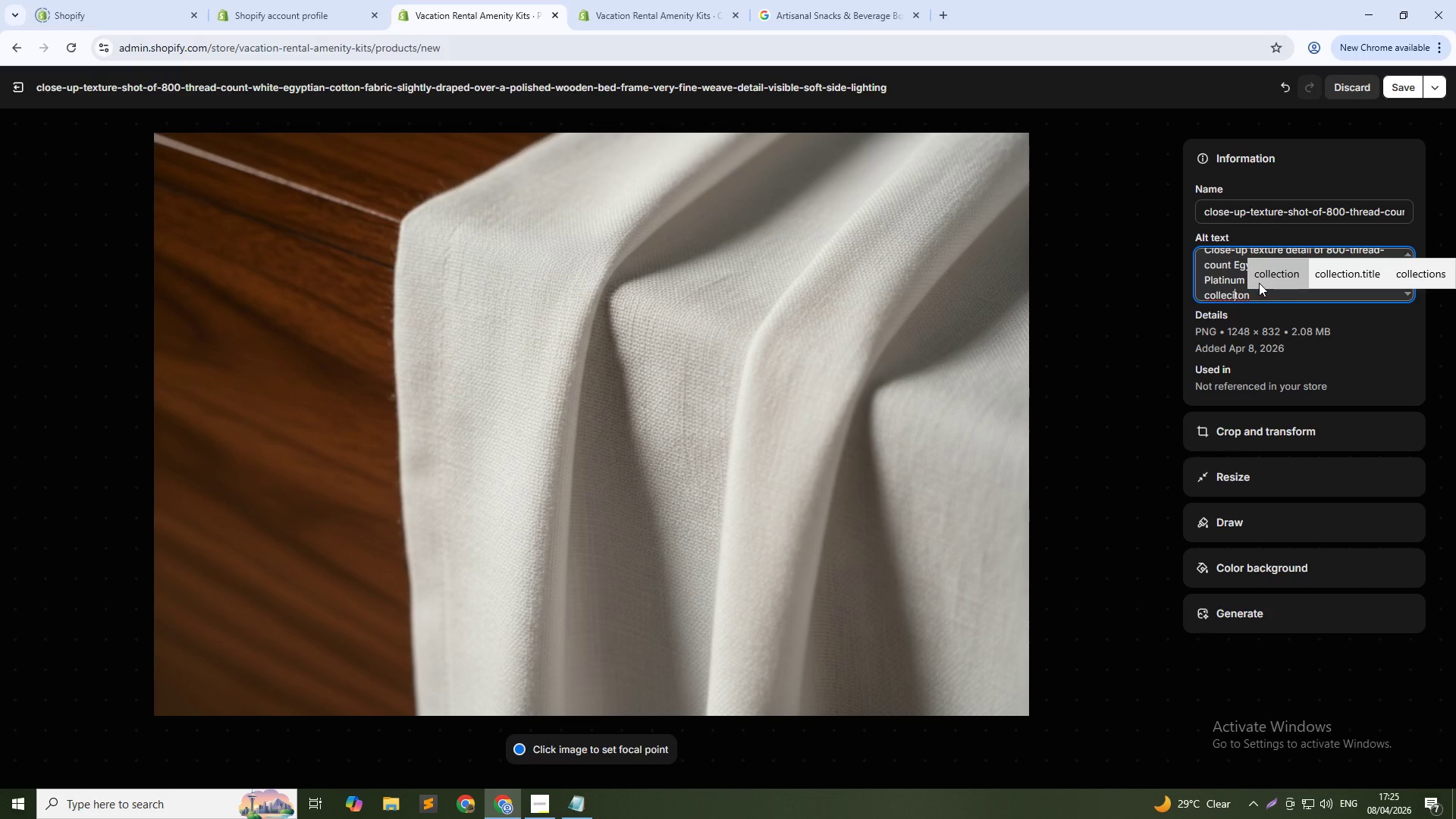 
left_click([1259, 283])
 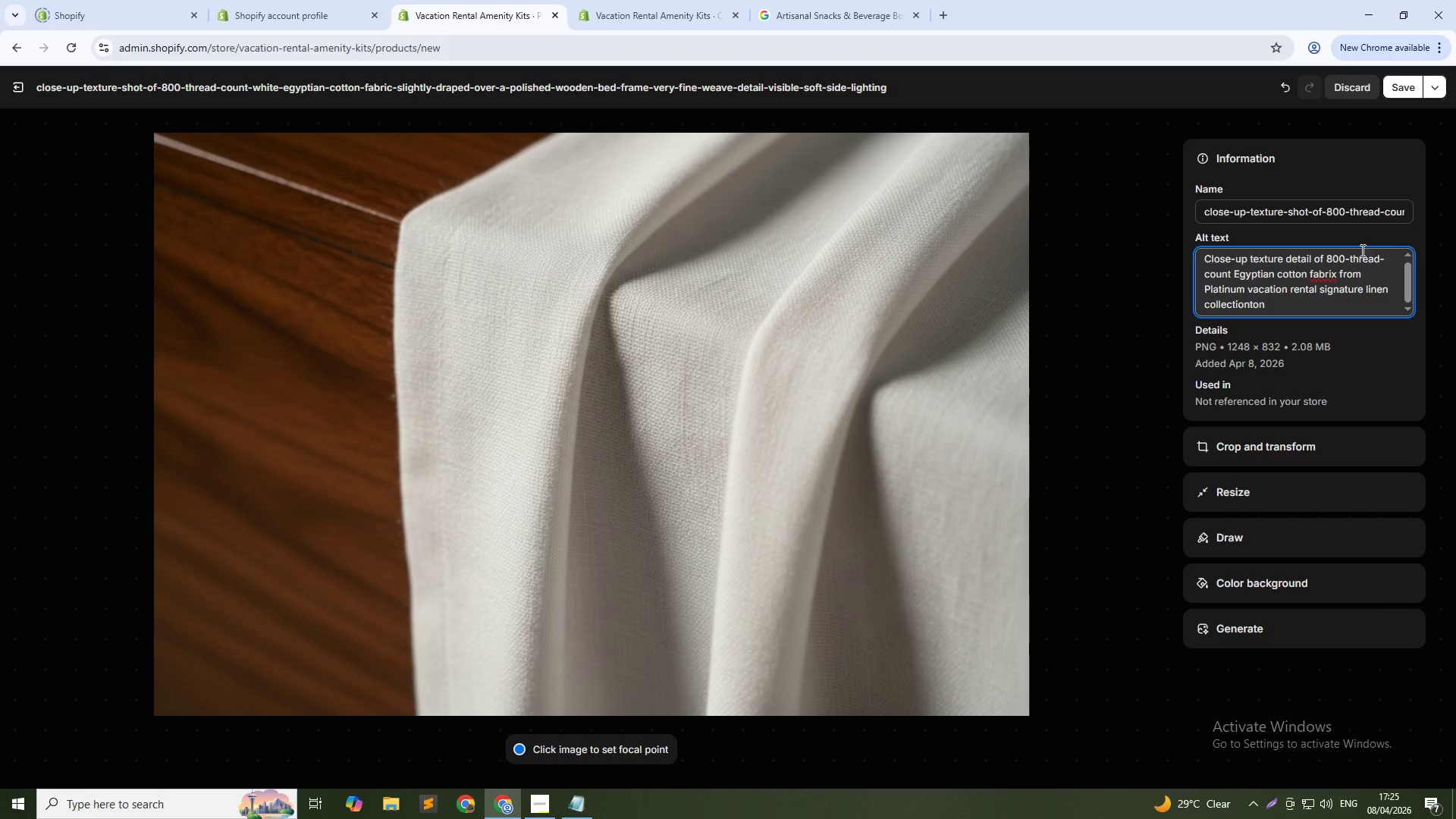 
left_click([1327, 271])
 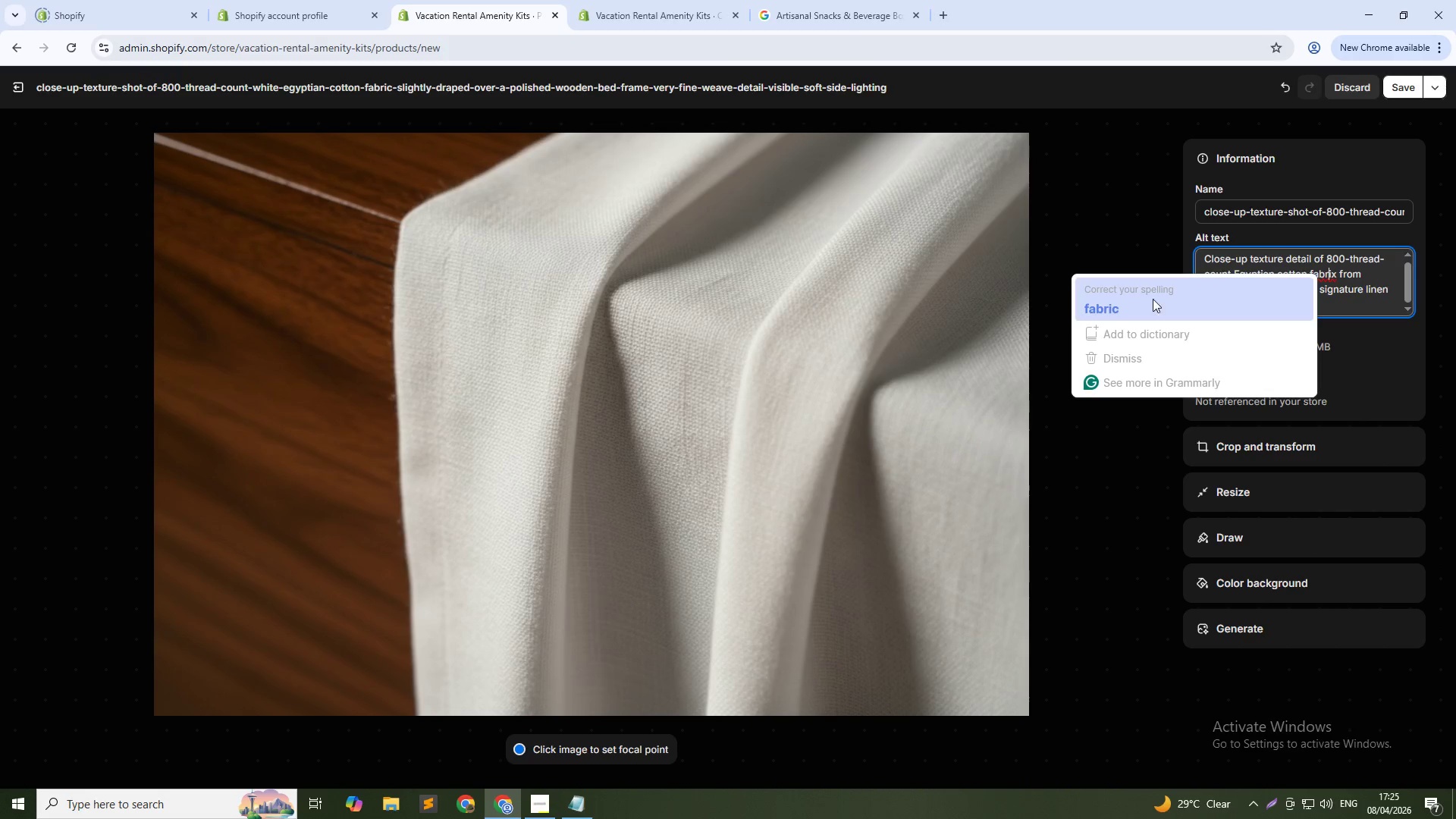 
left_click([1147, 301])
 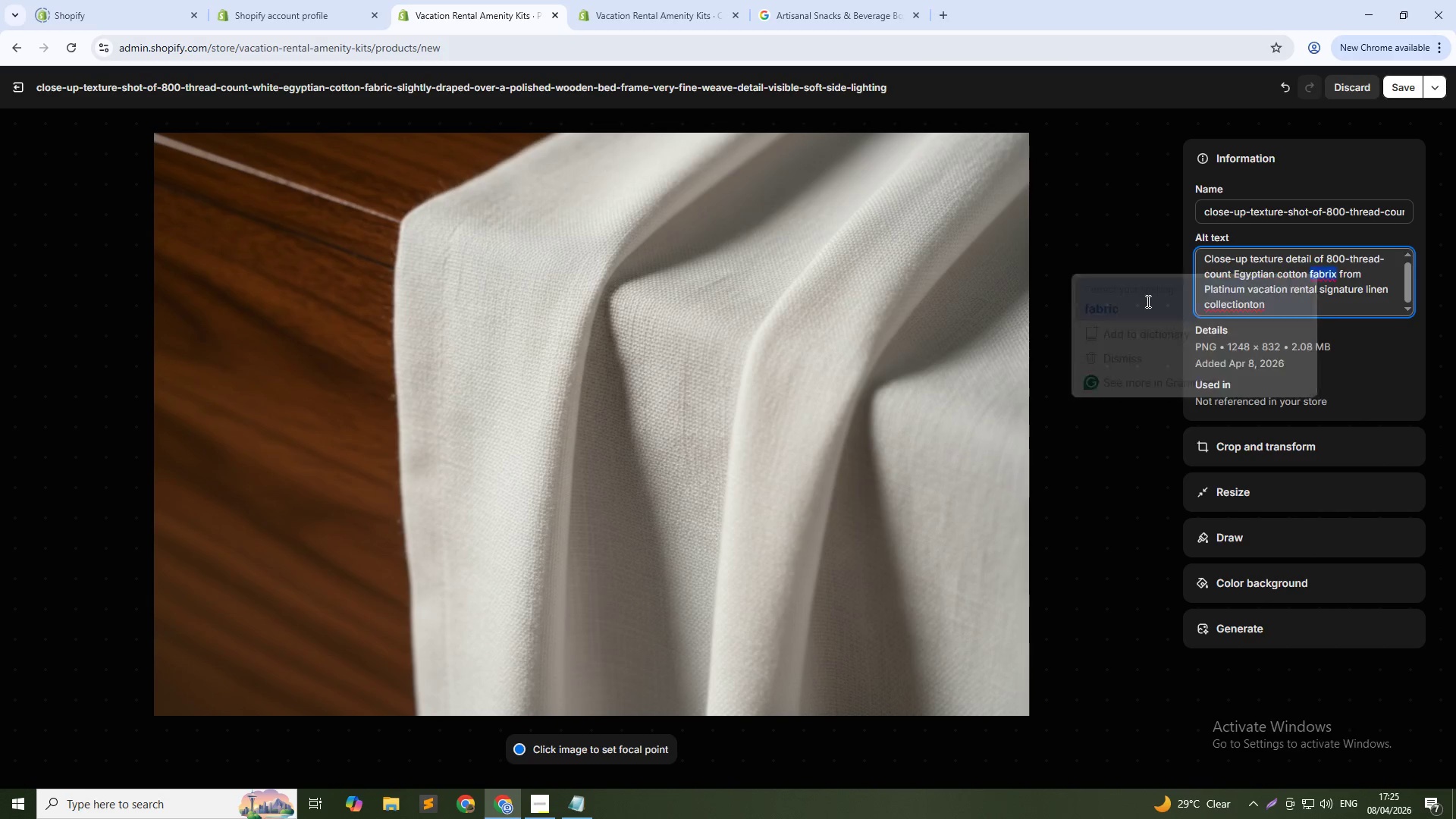 
left_click([1401, 83])
 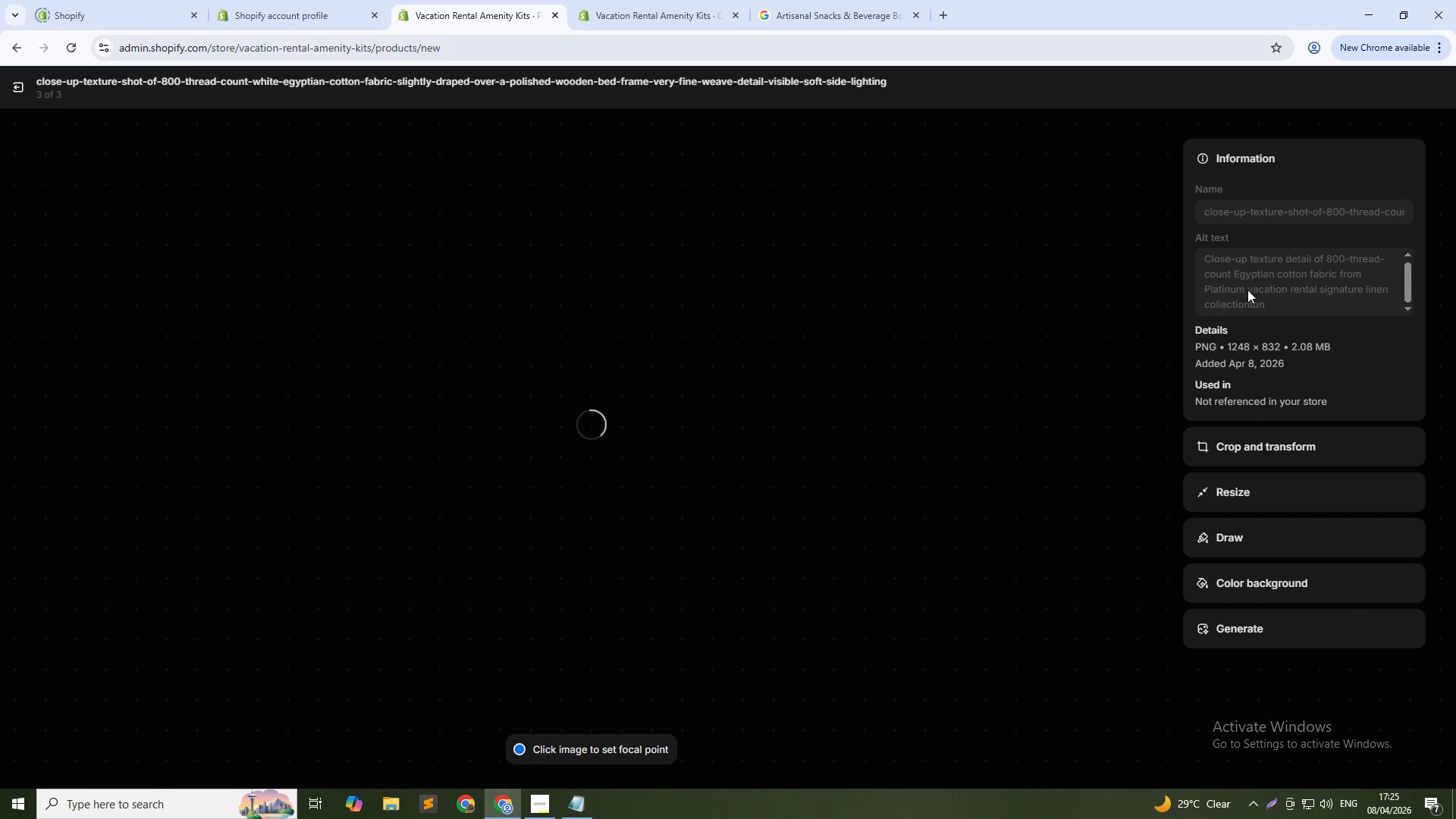 
left_click([1257, 303])
 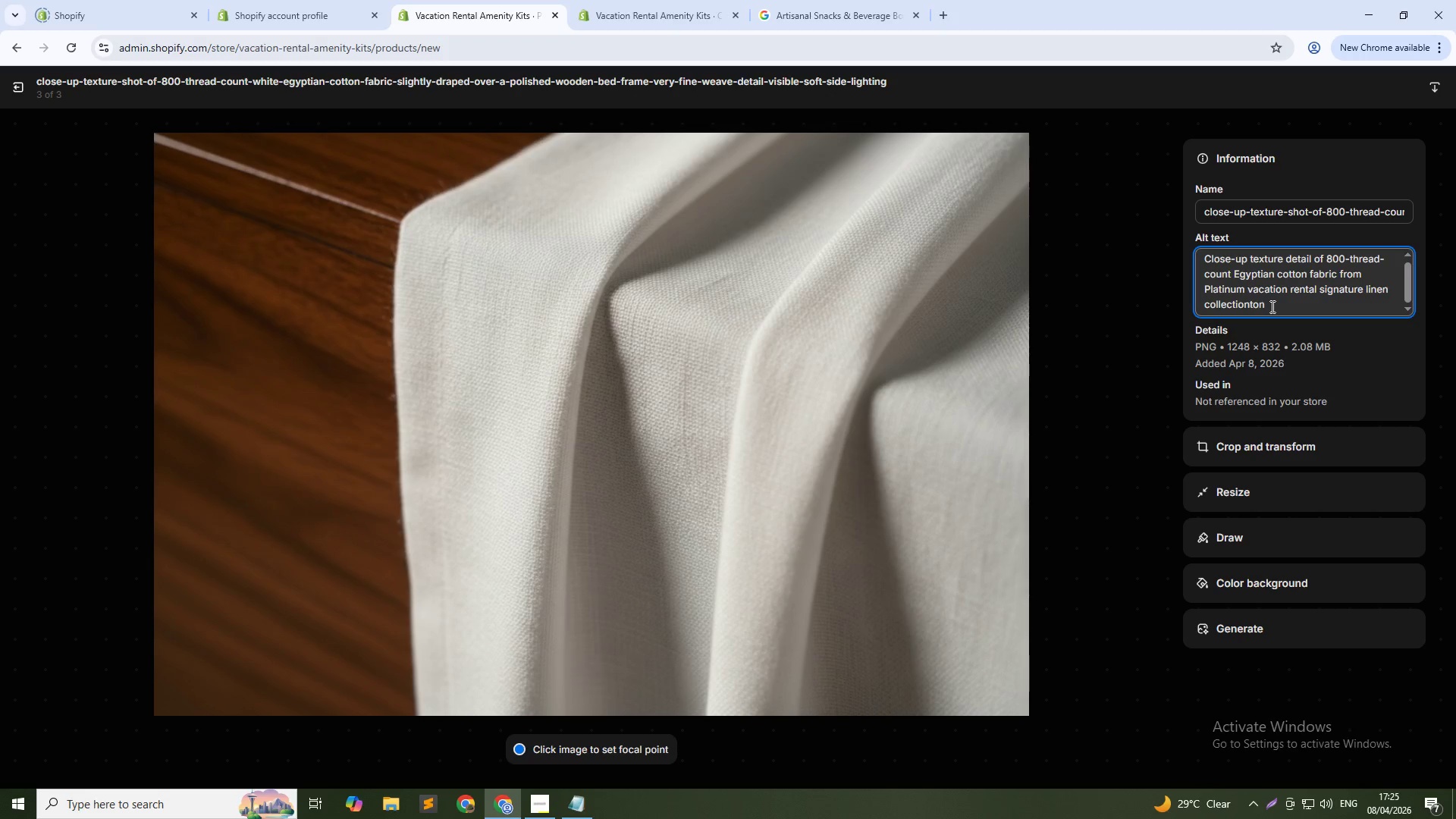 
left_click([1271, 306])
 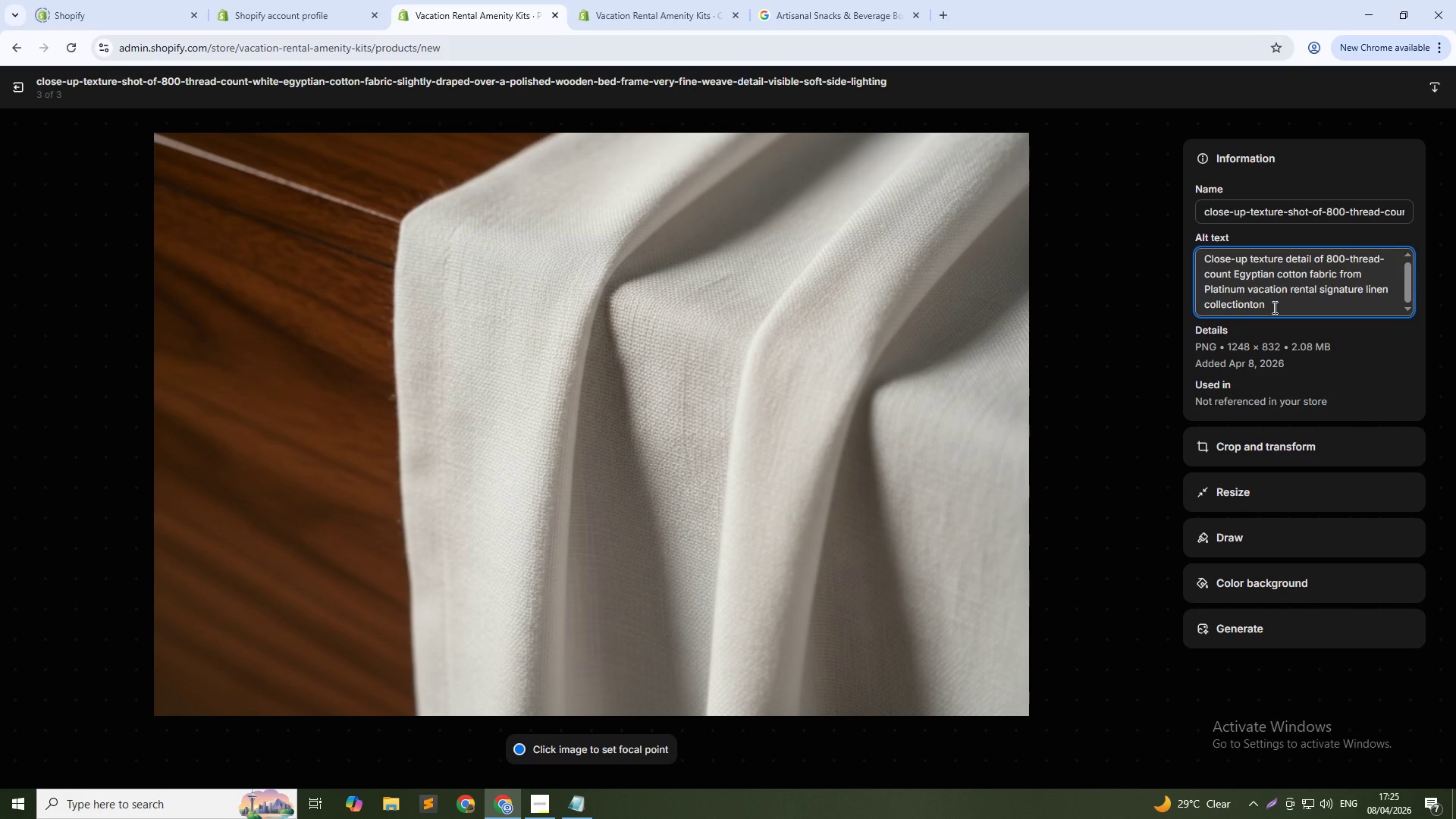 
key(Backspace)
 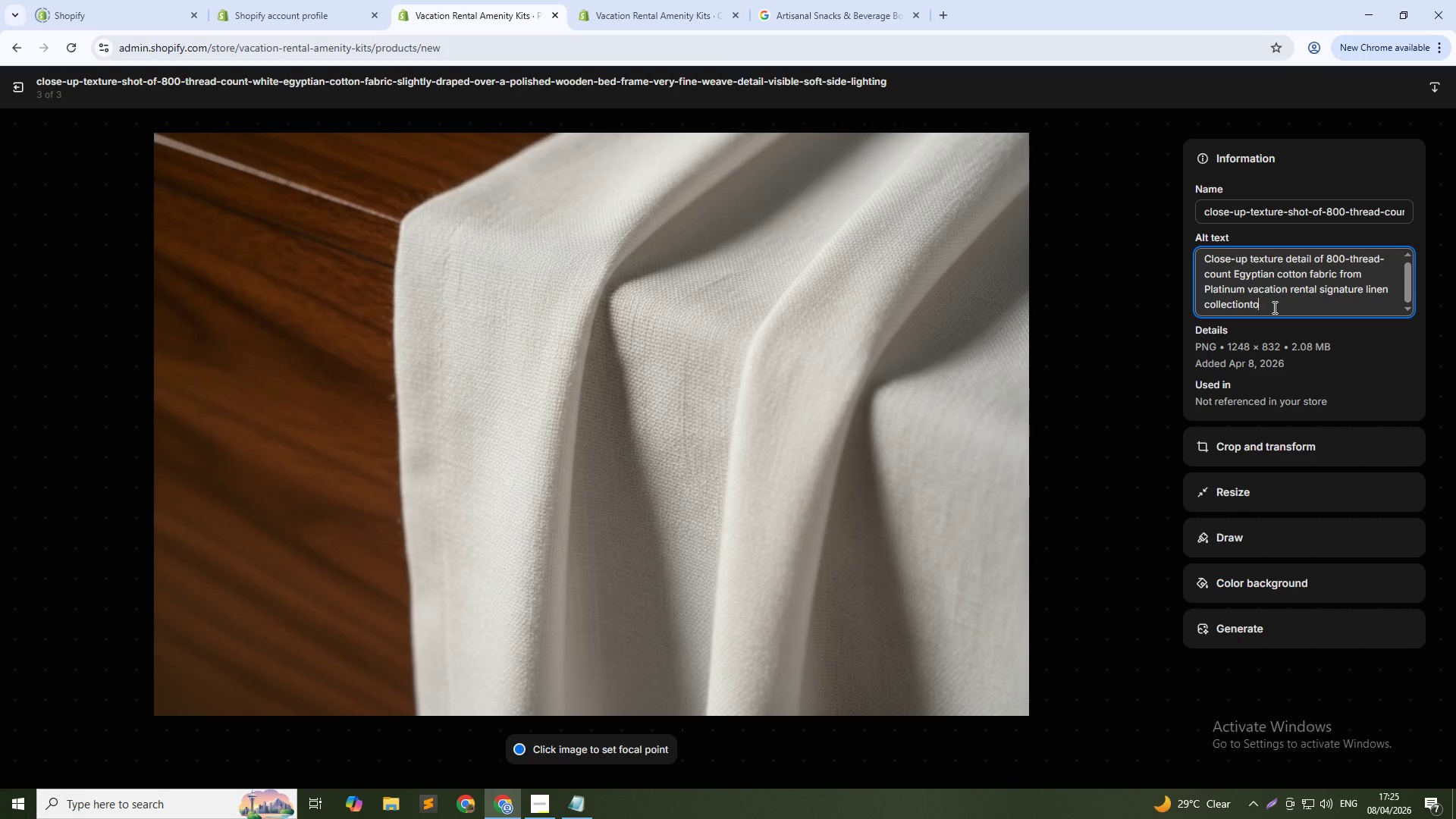 
key(Backspace)
 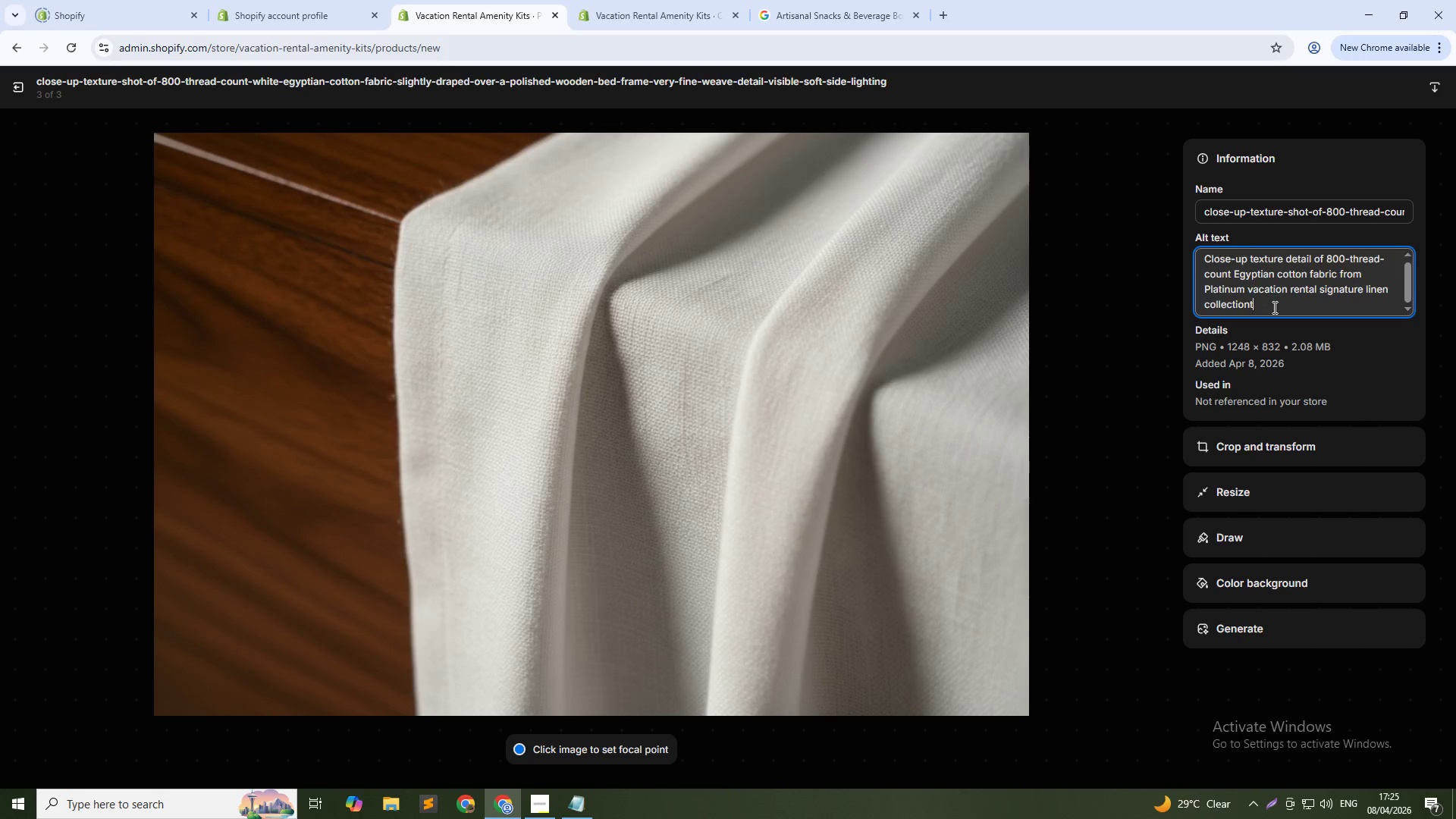 
key(Backspace)
 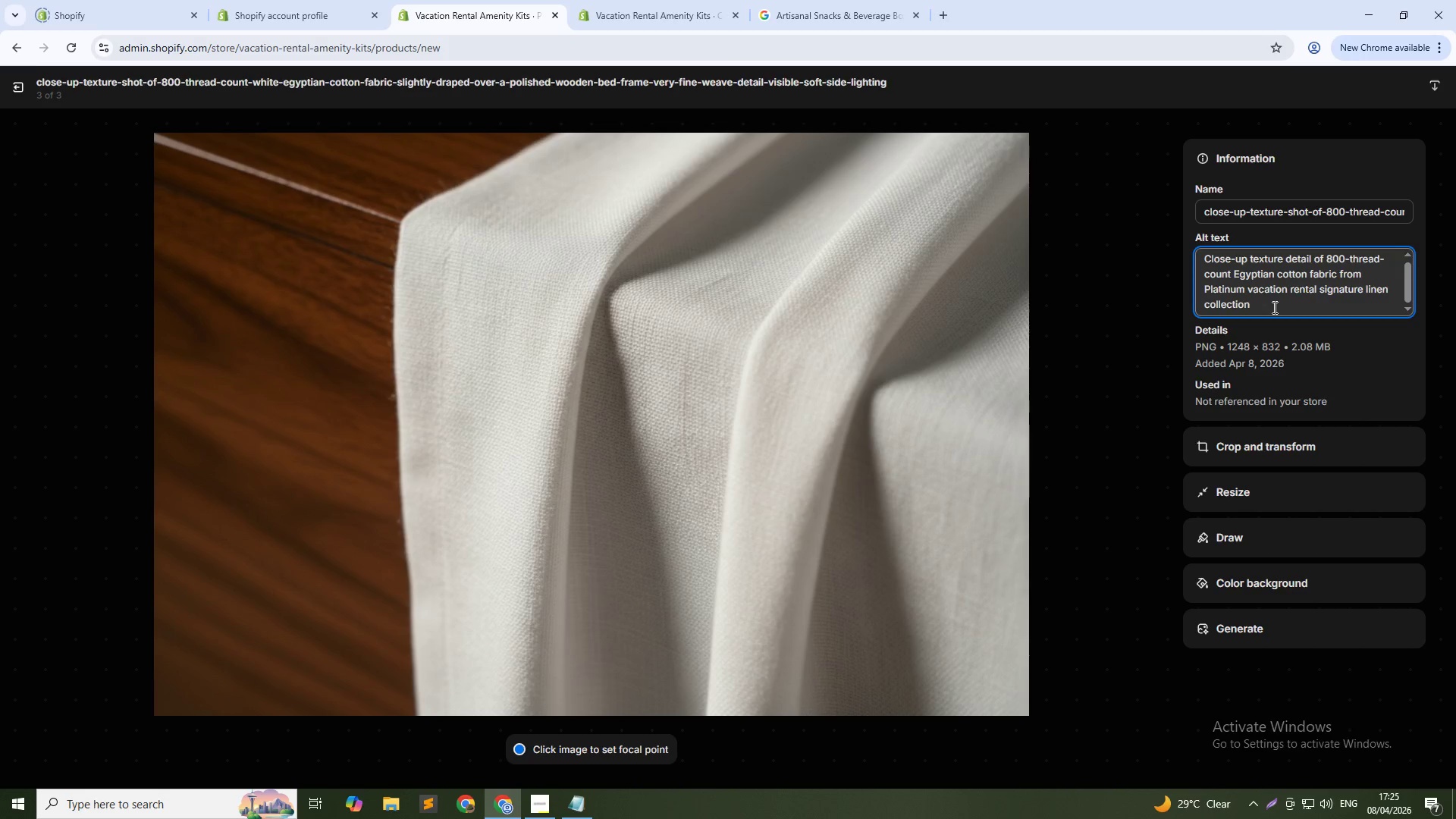 
key(Control+S)
 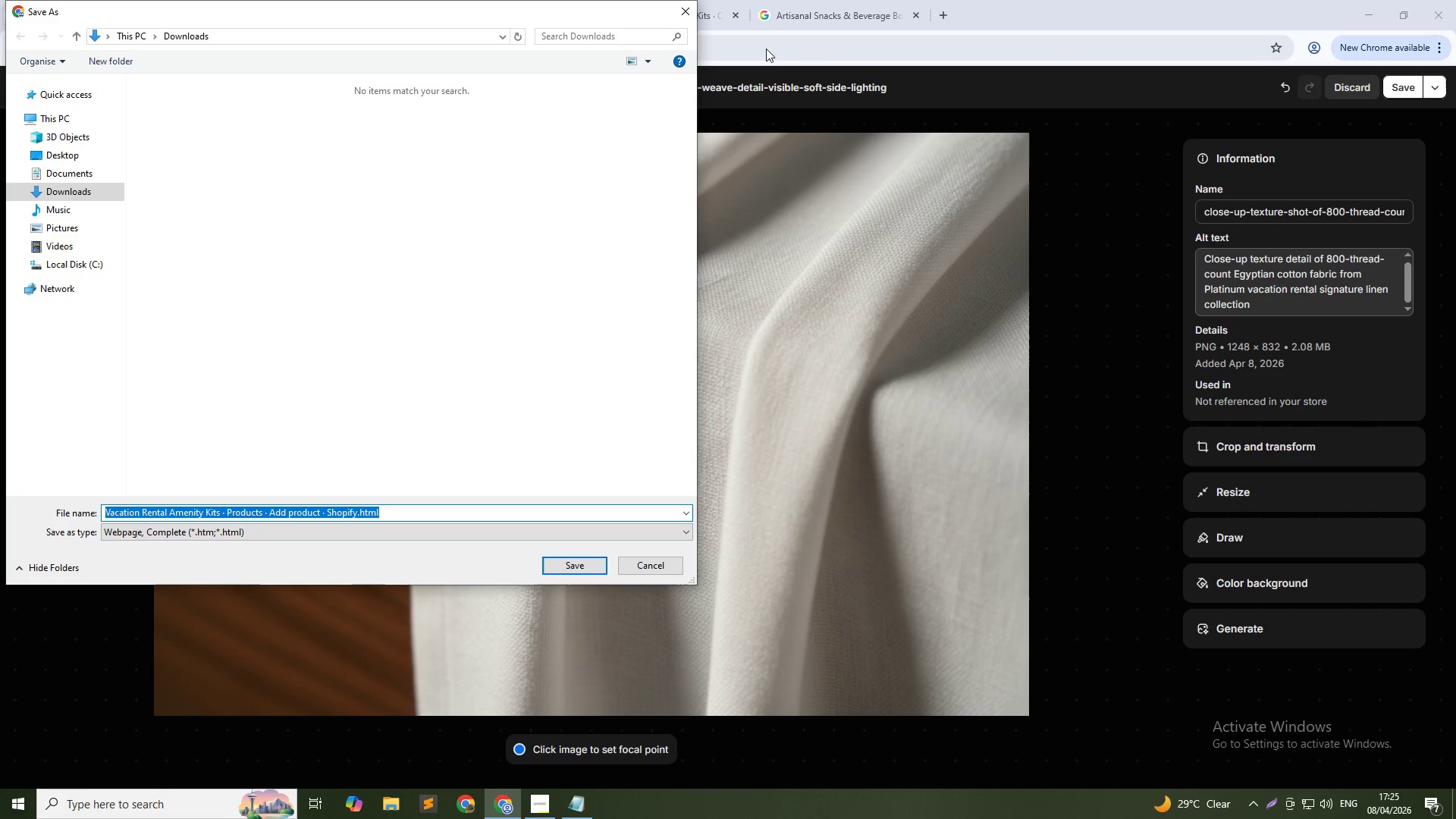 
left_click([685, 0])
 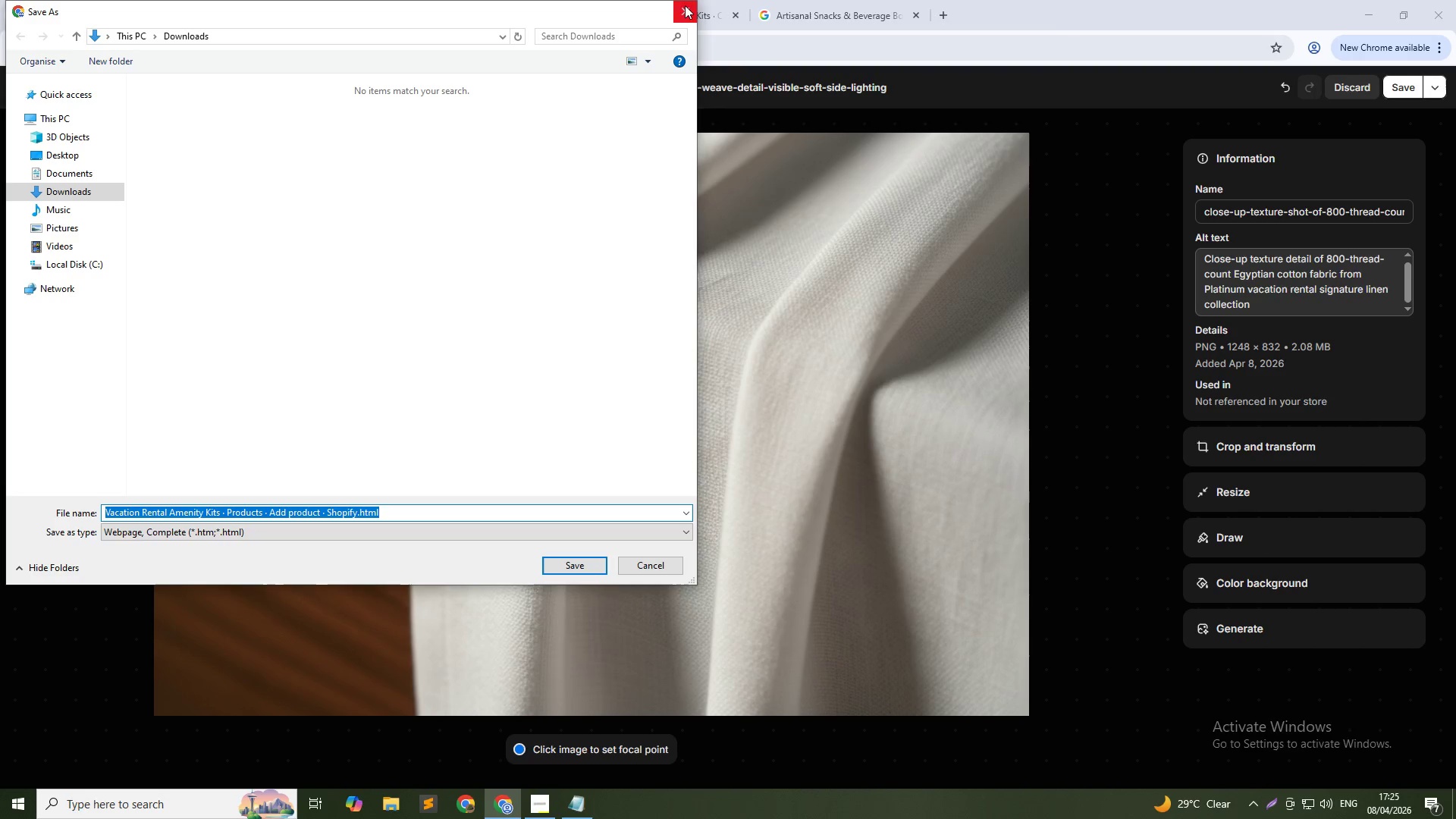 
left_click([685, 5])
 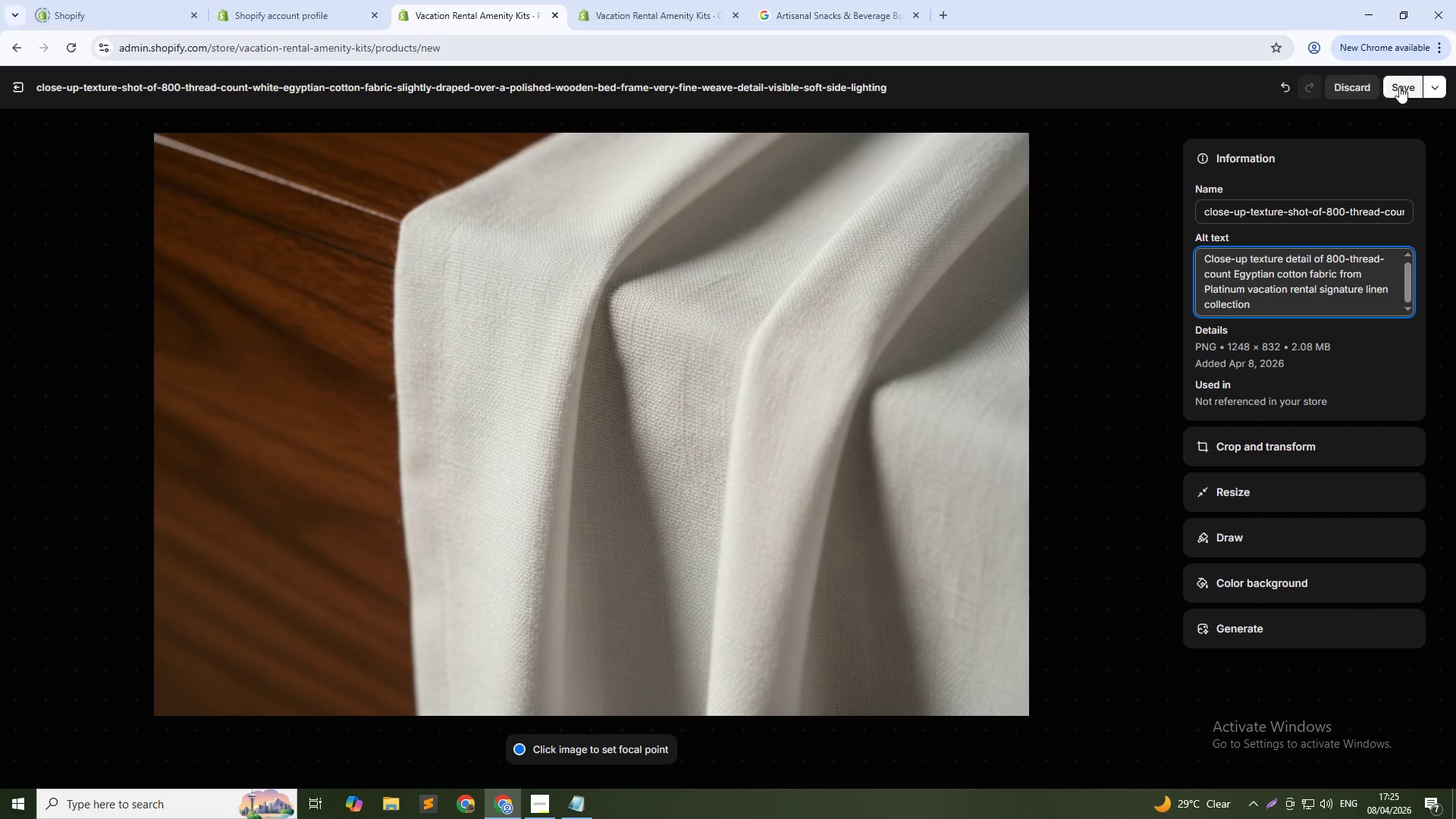 
left_click([1400, 86])
 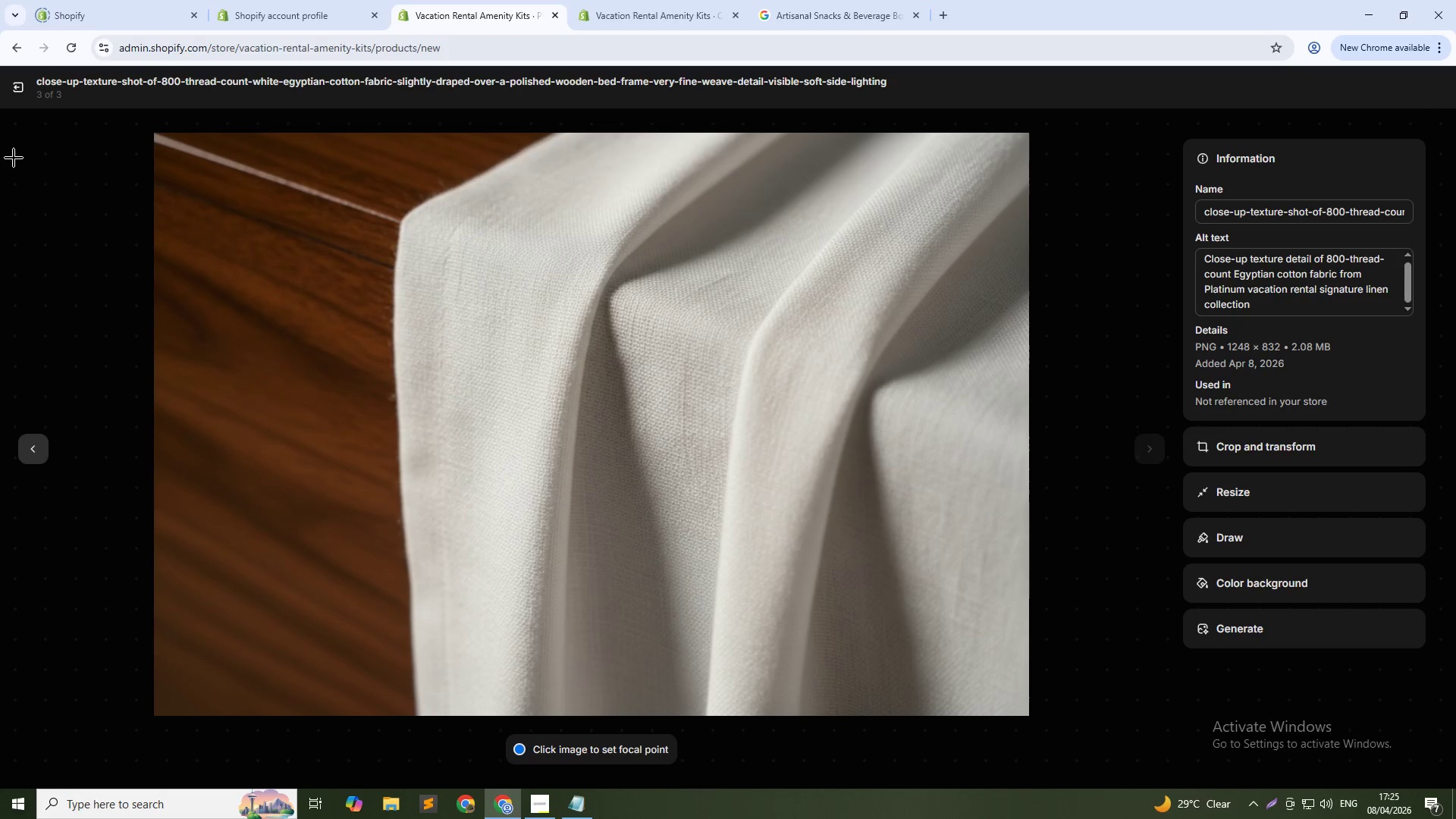 
left_click([20, 89])
 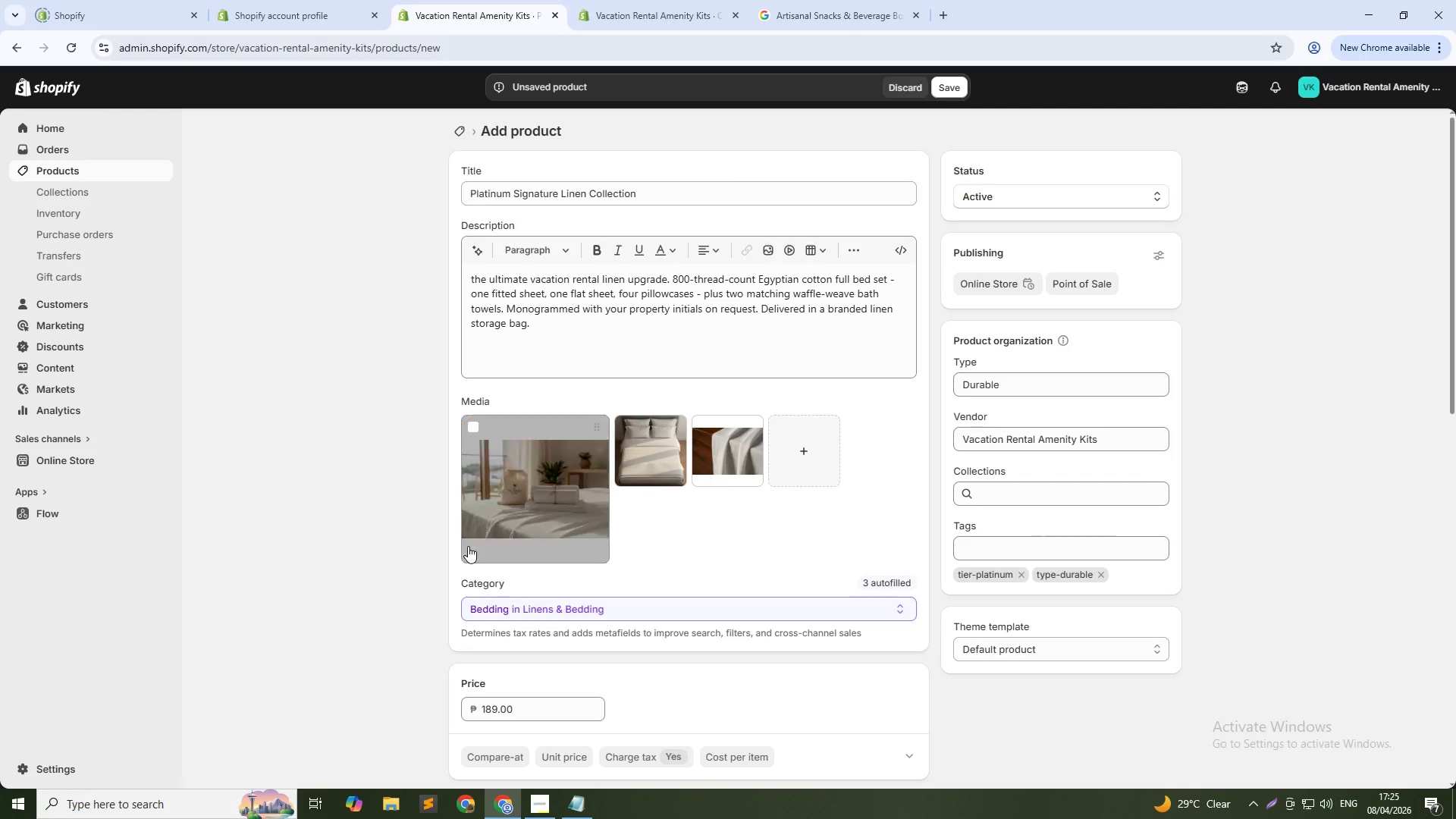 
scroll: coordinate [877, 578], scroll_direction: down, amount: 16.0
 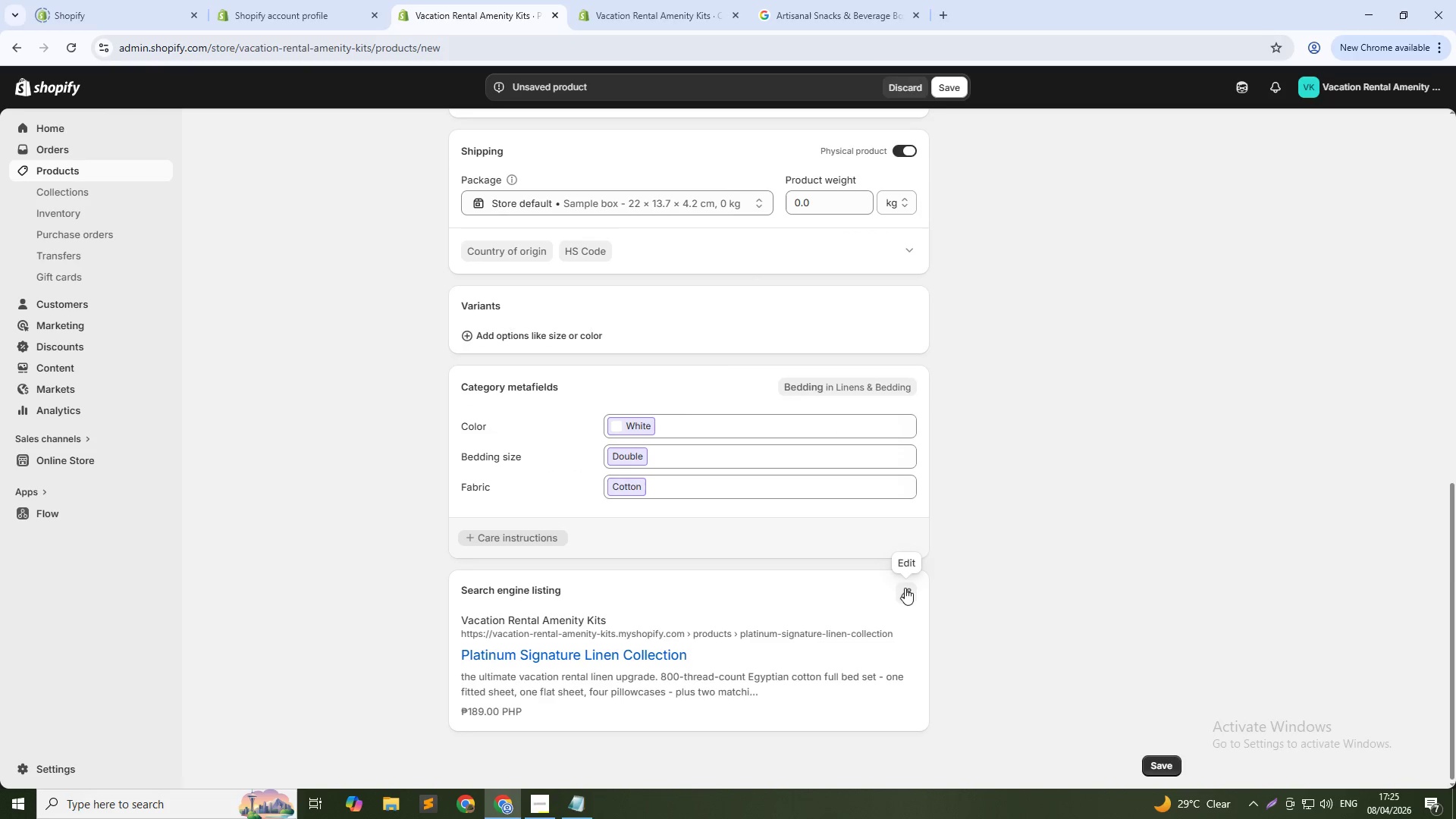 
left_click([905, 588])
 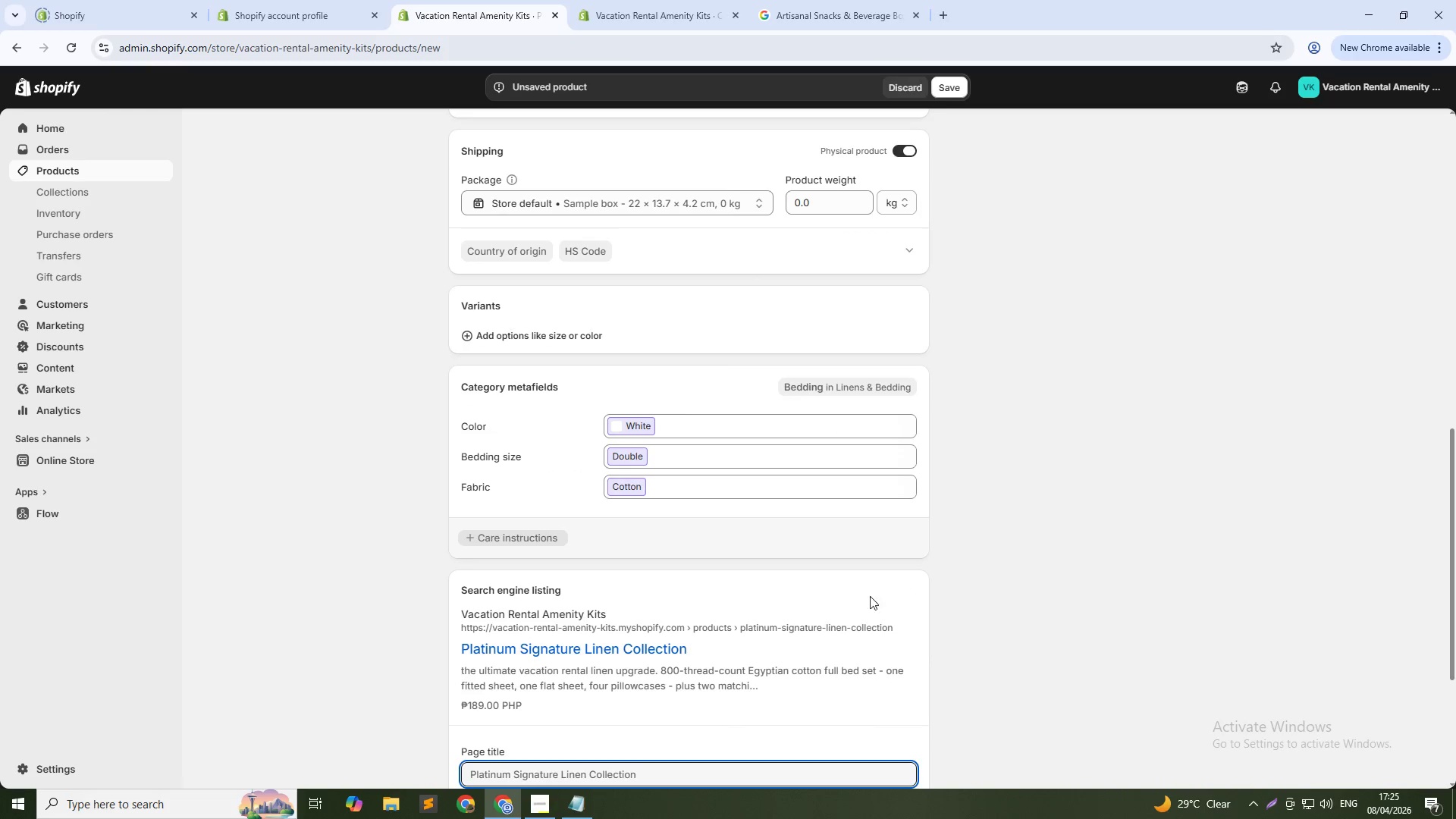 
scroll: coordinate [833, 610], scroll_direction: down, amount: 2.0
 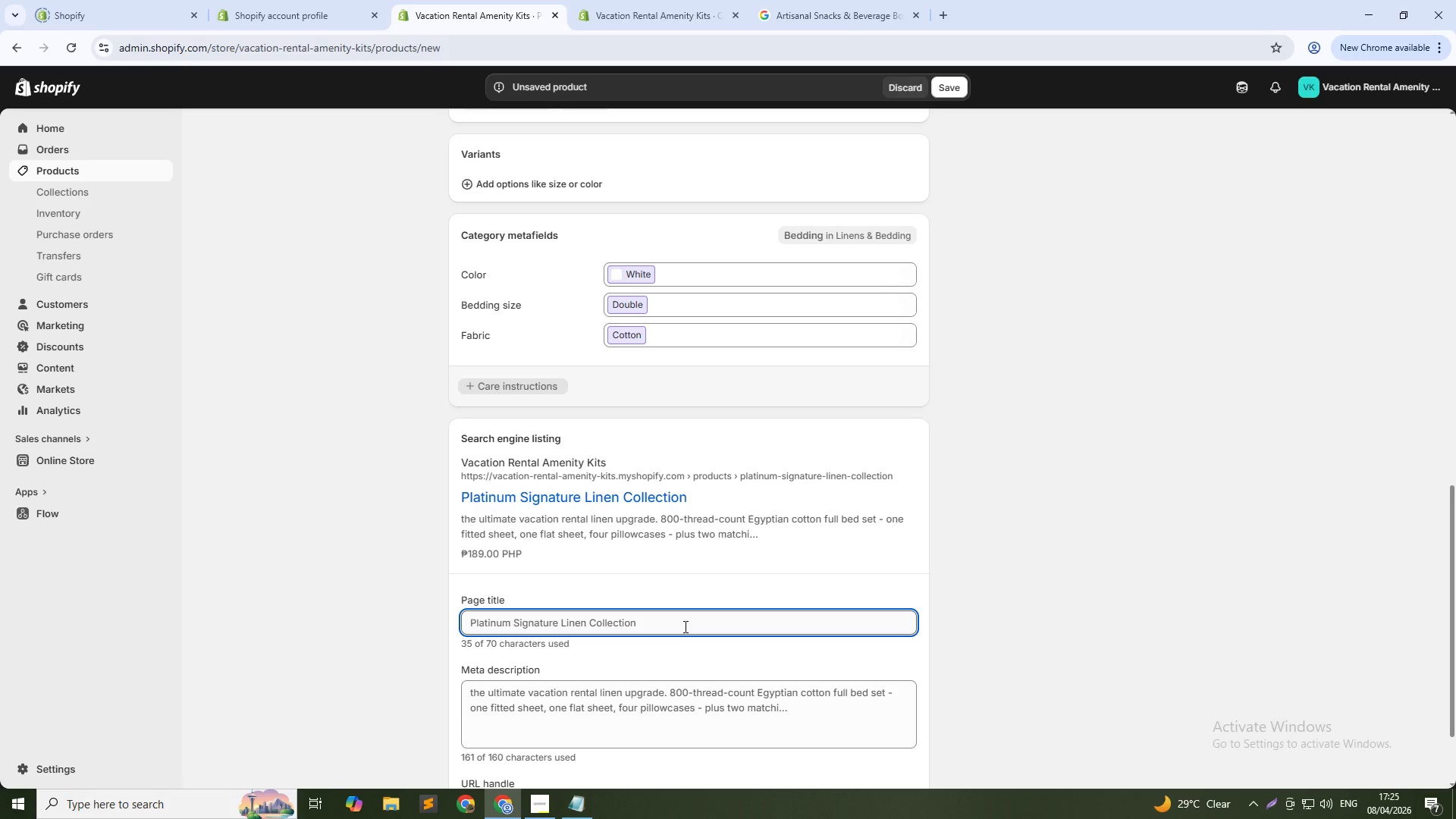 
left_click([684, 626])
 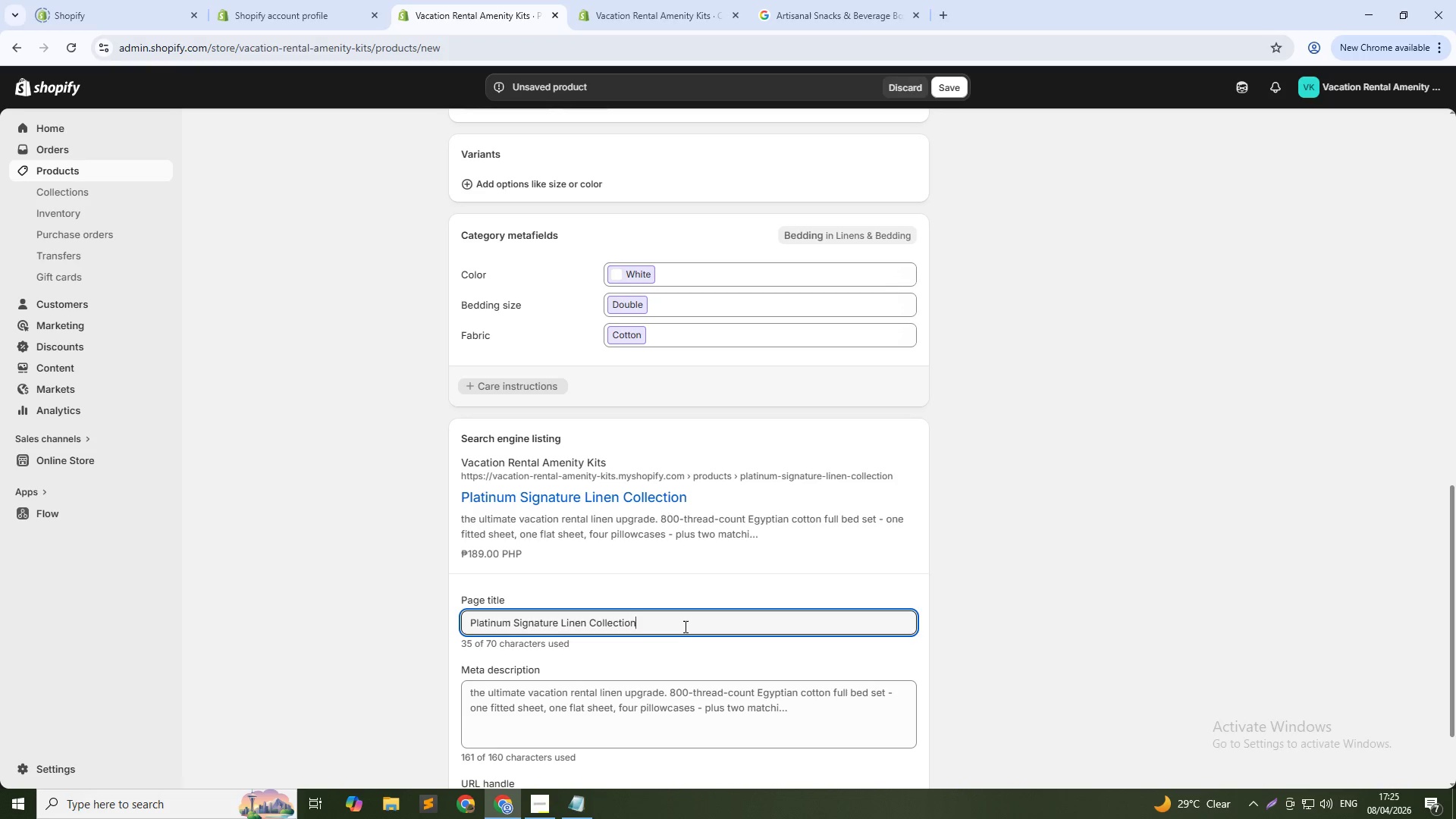 
key(Control+Shift+ArrowLeft)
 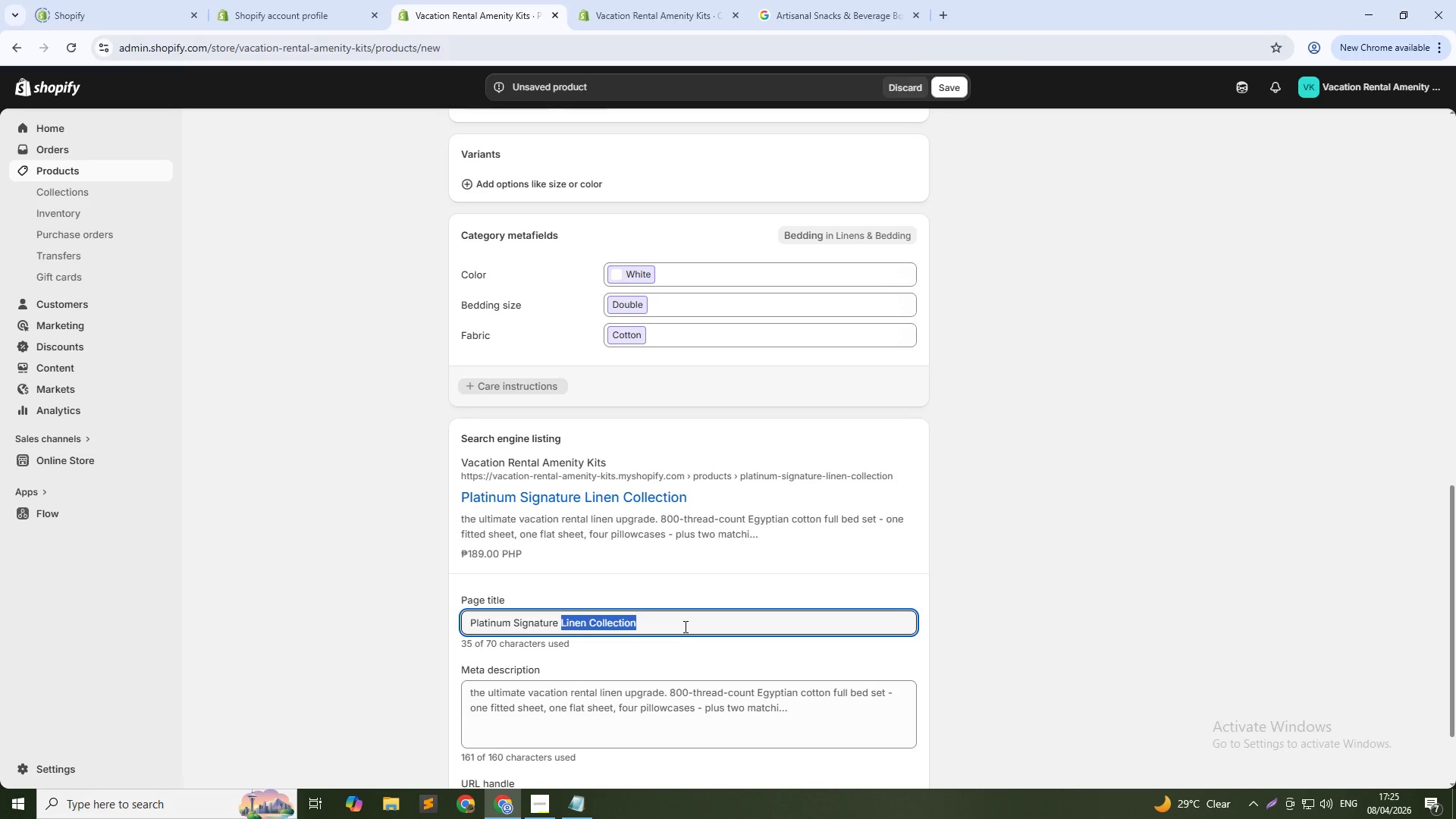 
key(Control+Shift+ArrowLeft)
 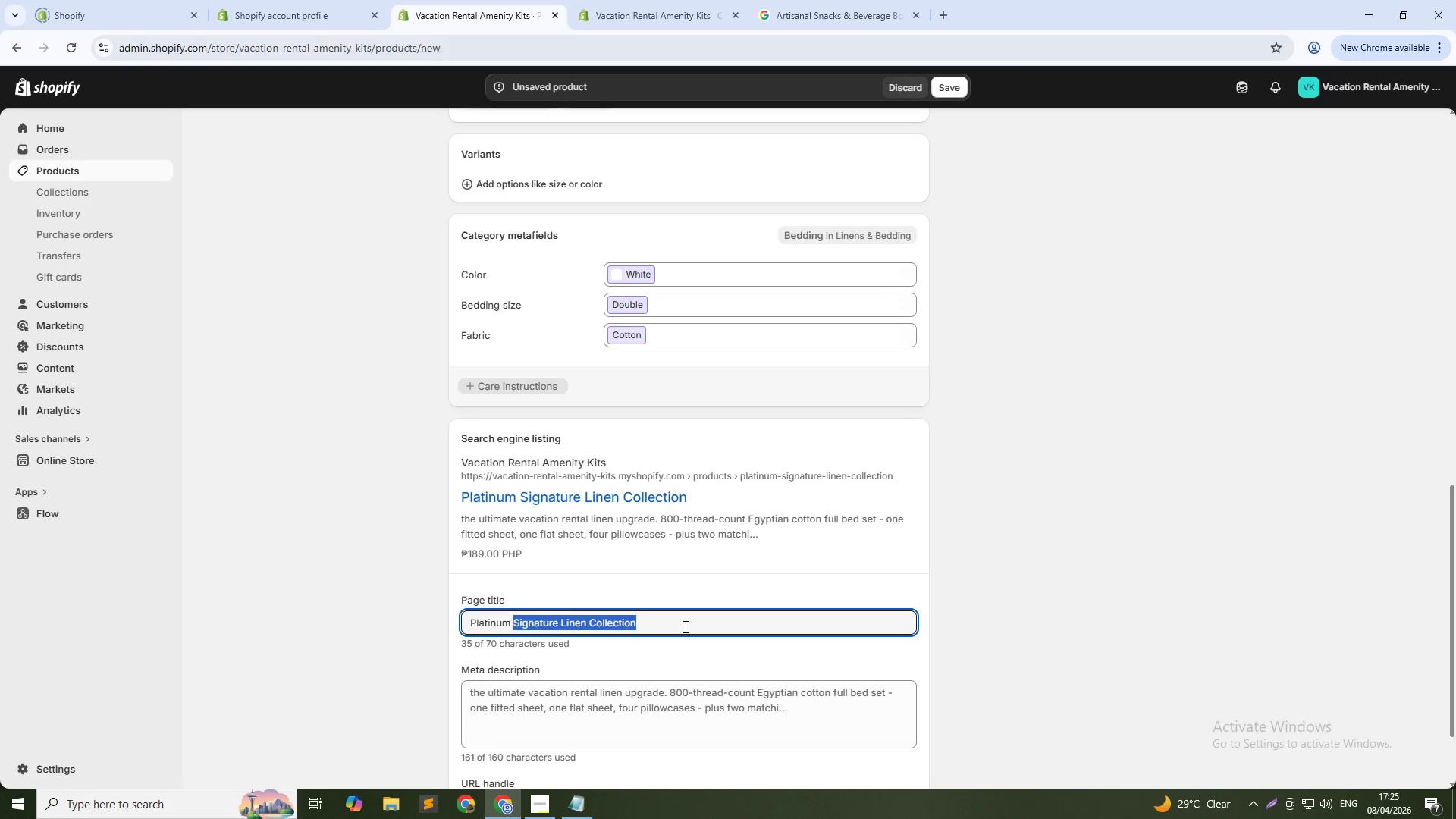 
key(Control+Shift+ArrowLeft)
 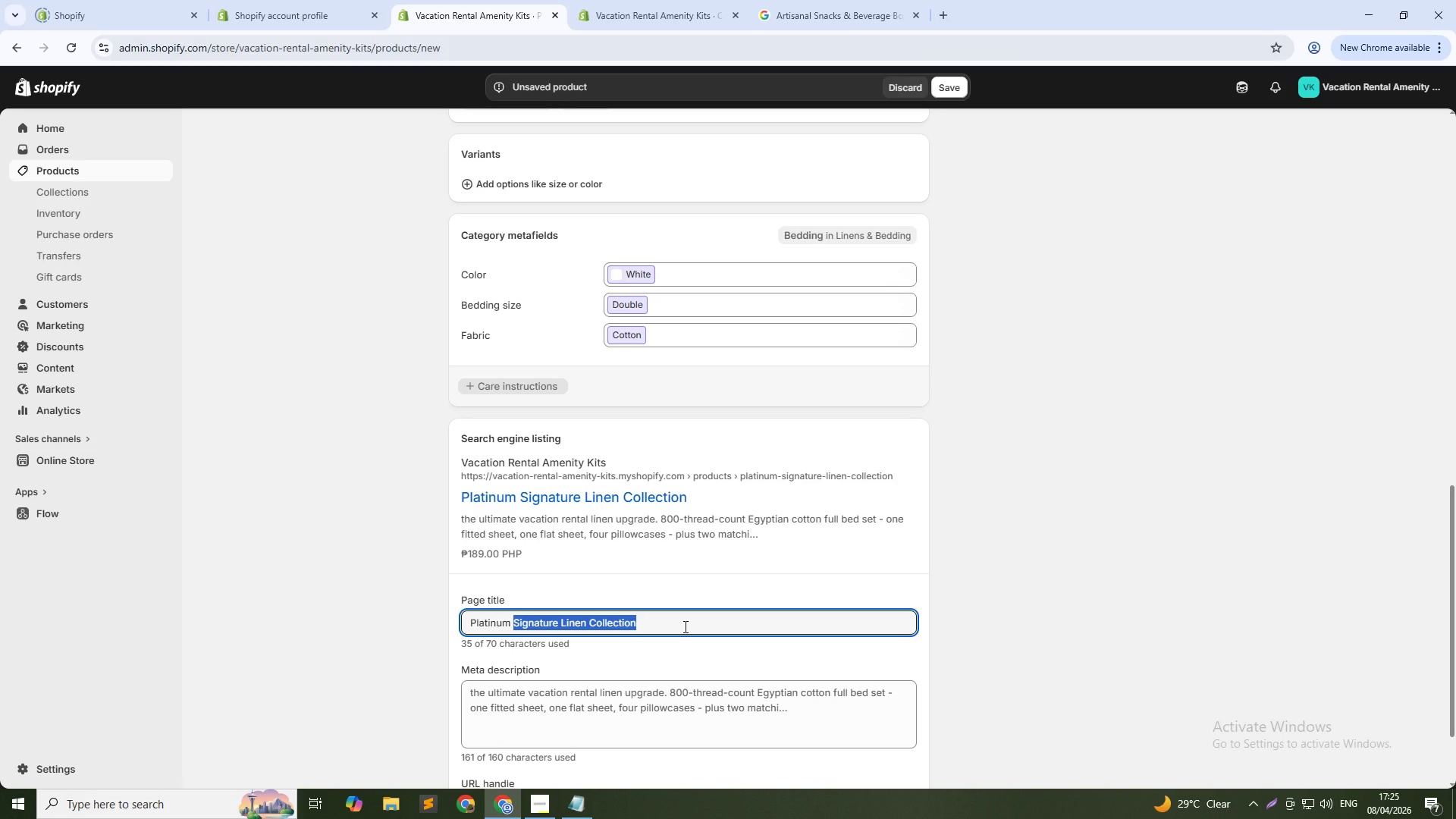 
type(800*-)
key(Backspace)
key(Backspace)
type(-thread-count Egyptian cotton linen collection for luxury rentals | Lakeshore Stay)
 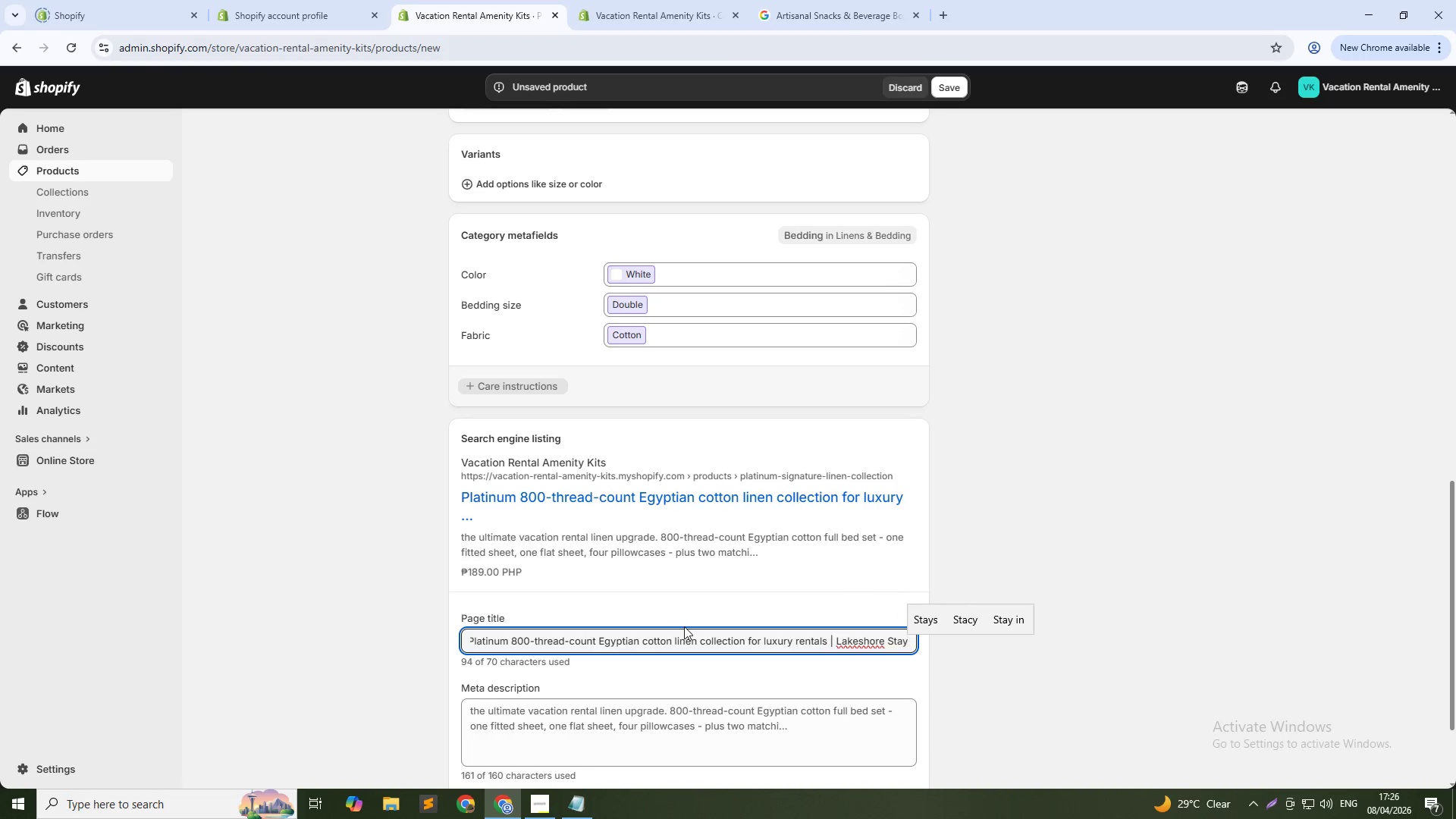 
left_click([821, 741])
 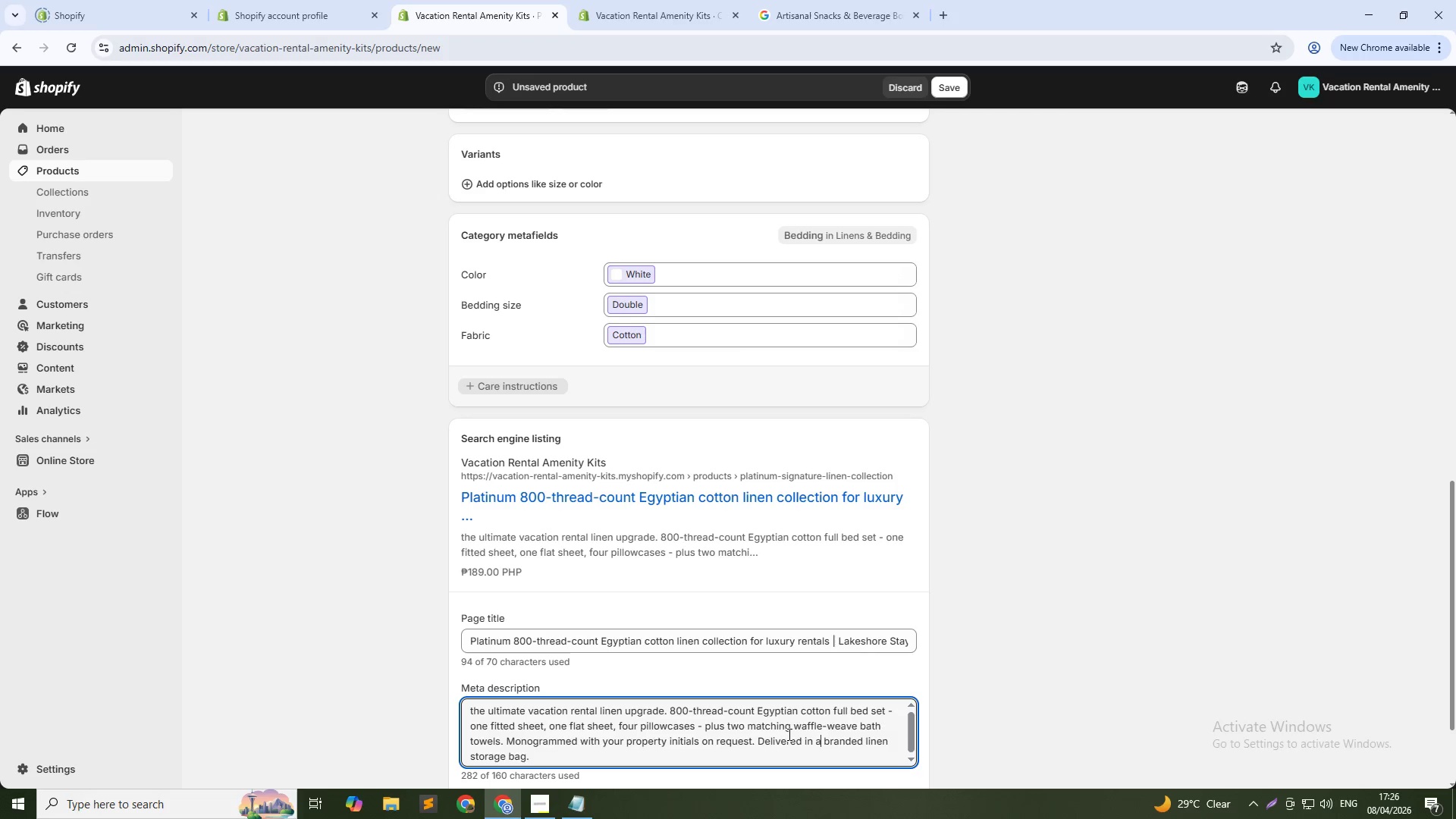 
left_click([788, 734])
 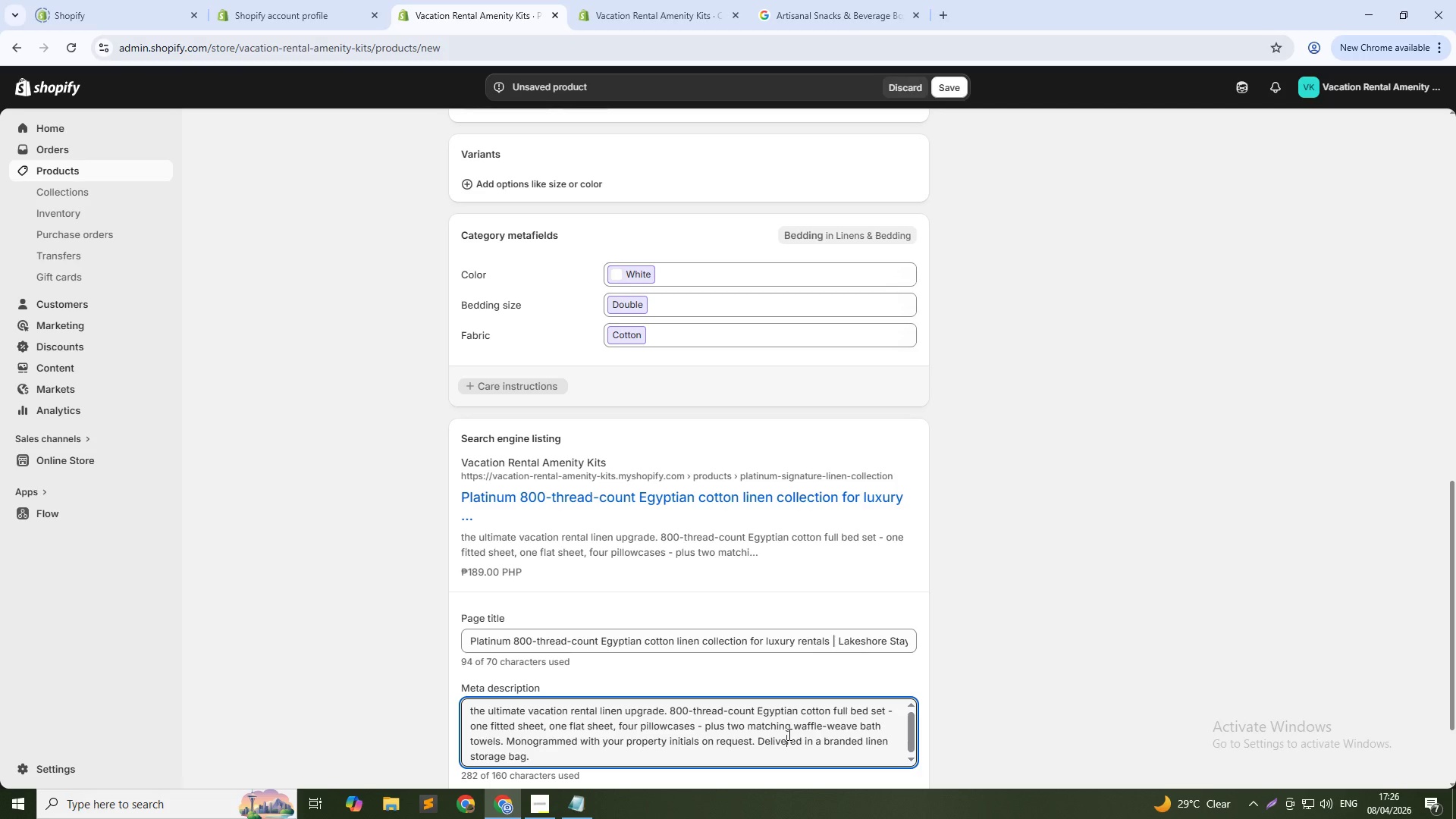 
key(Control+A)
 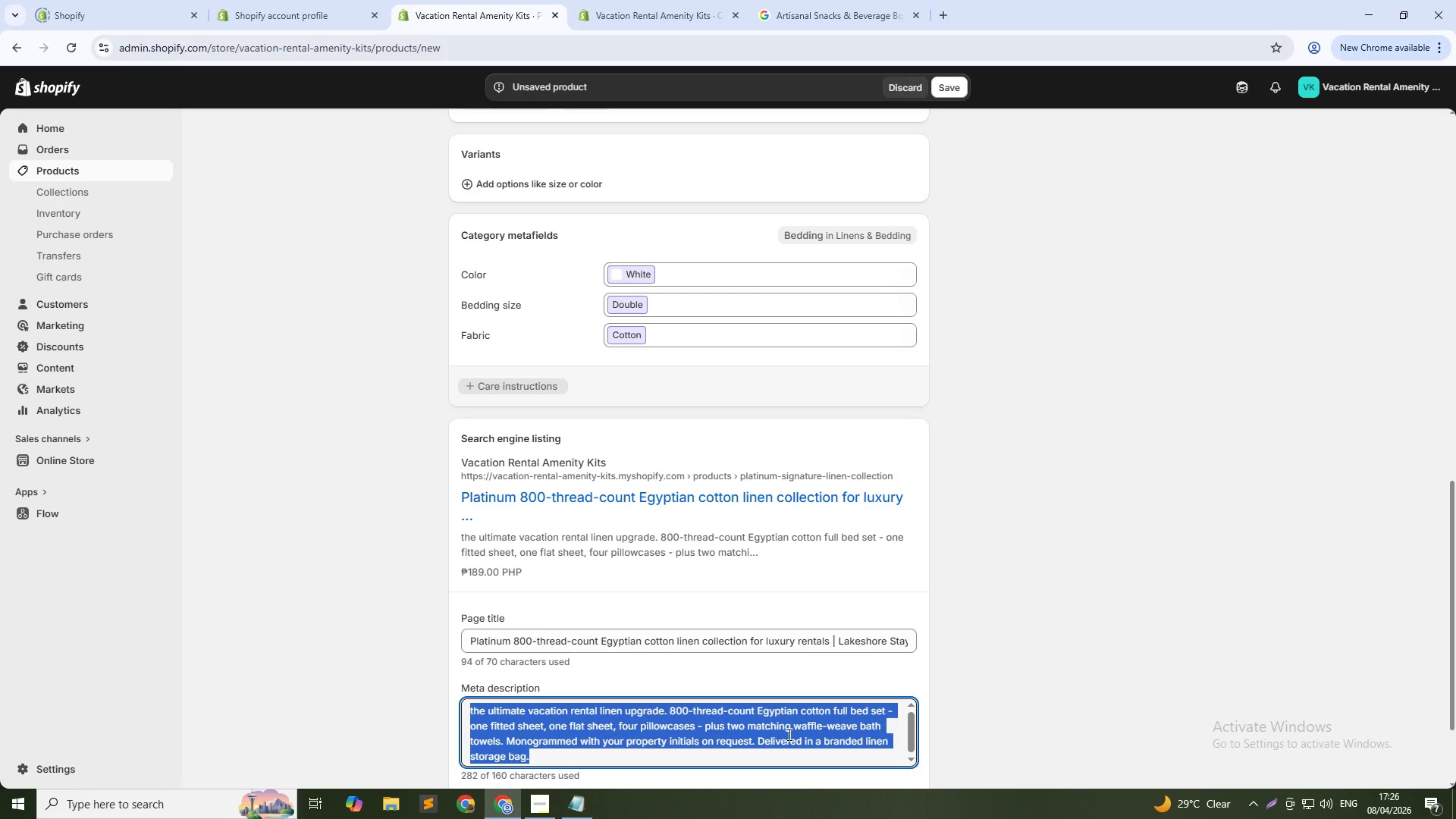 
type(Set the gold standard for luxury stays, 800TC Egyptian cotton sheets + waffle towels )
key(Backspace)
type(, monogrammed for your property. The finest short-term rental linen upgrade available.)
 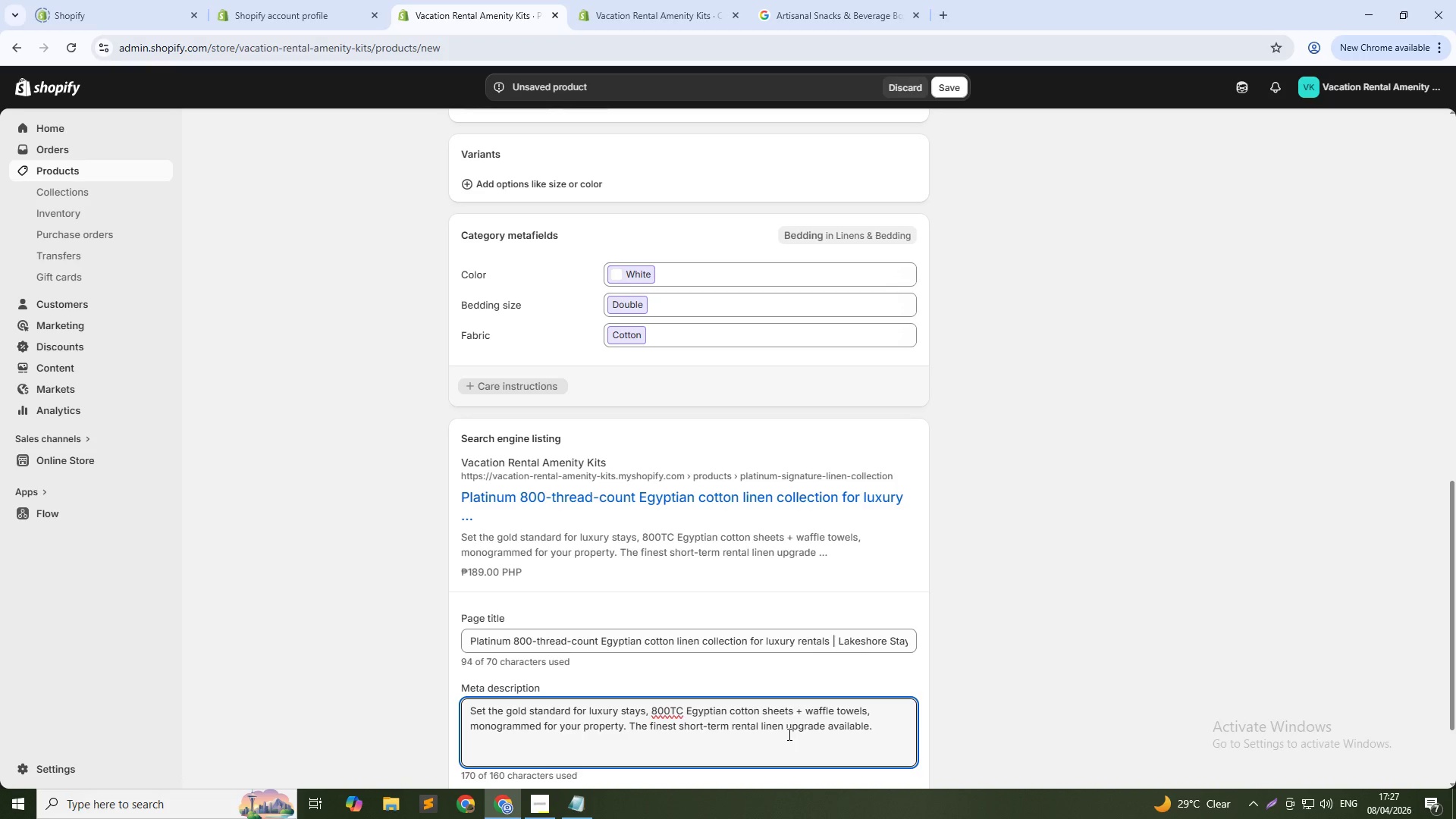 
scroll: coordinate [929, 659], scroll_direction: down, amount: 4.0
 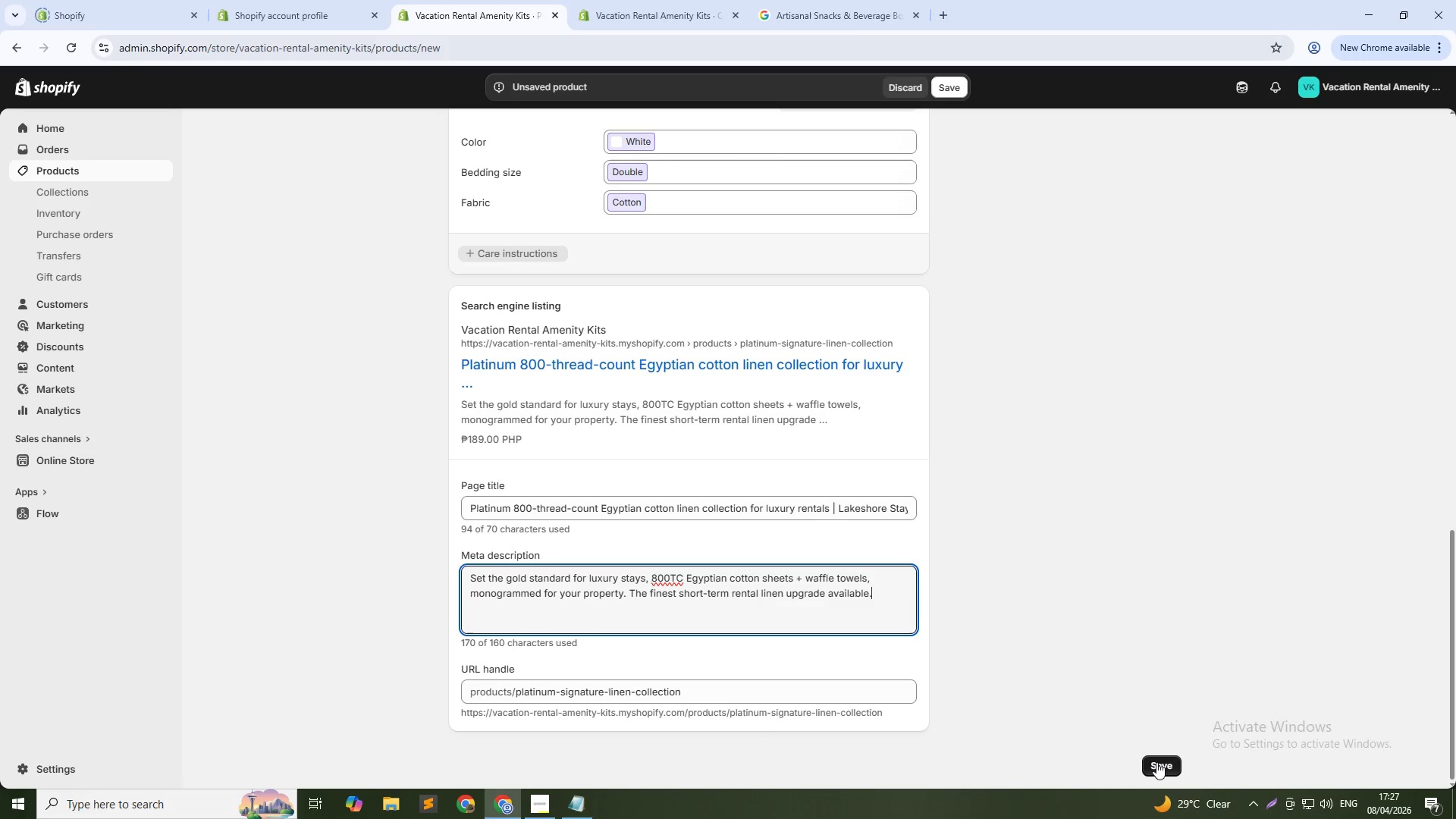 
left_click([1156, 762])
 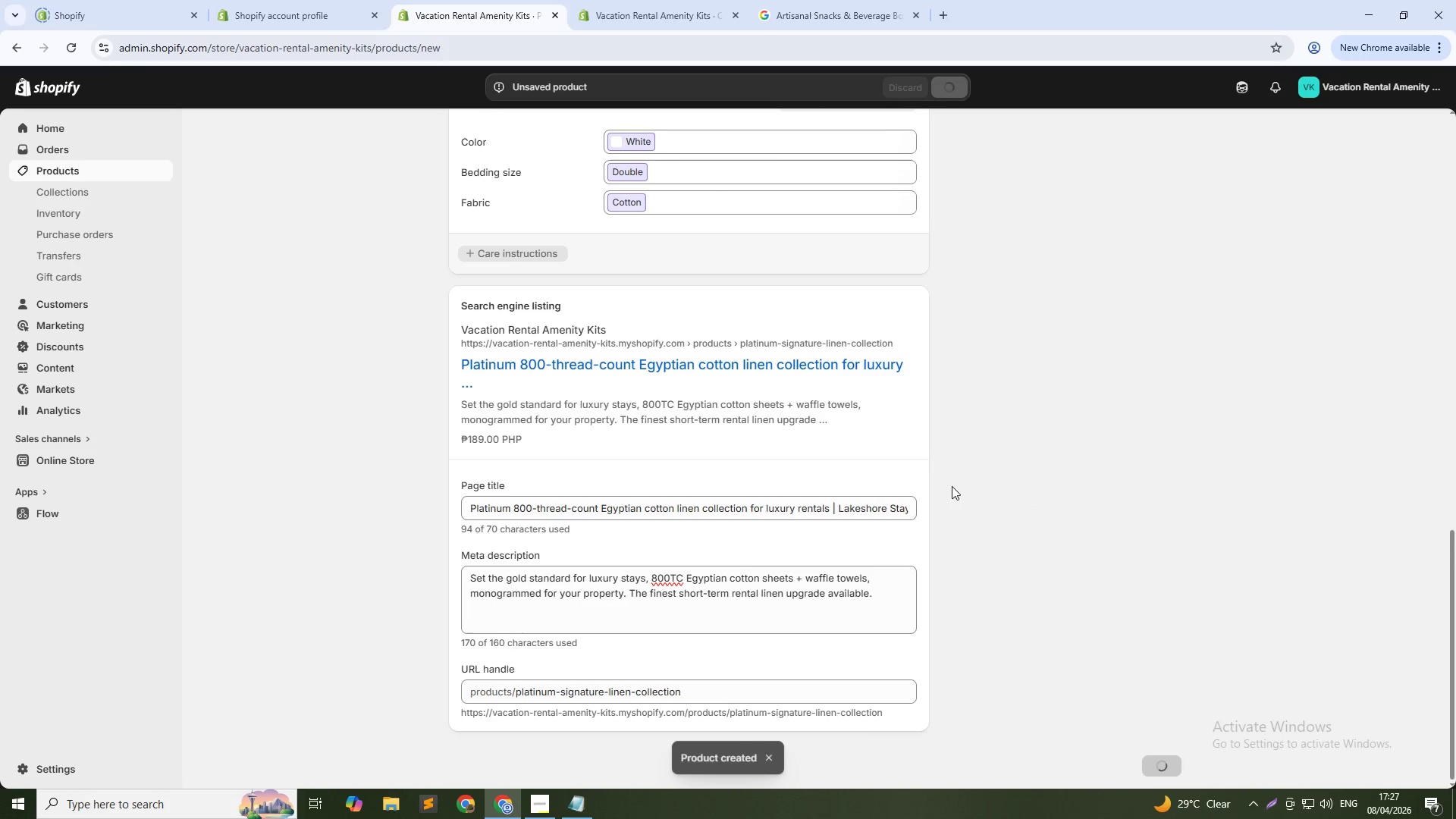 
wait(5.44)
 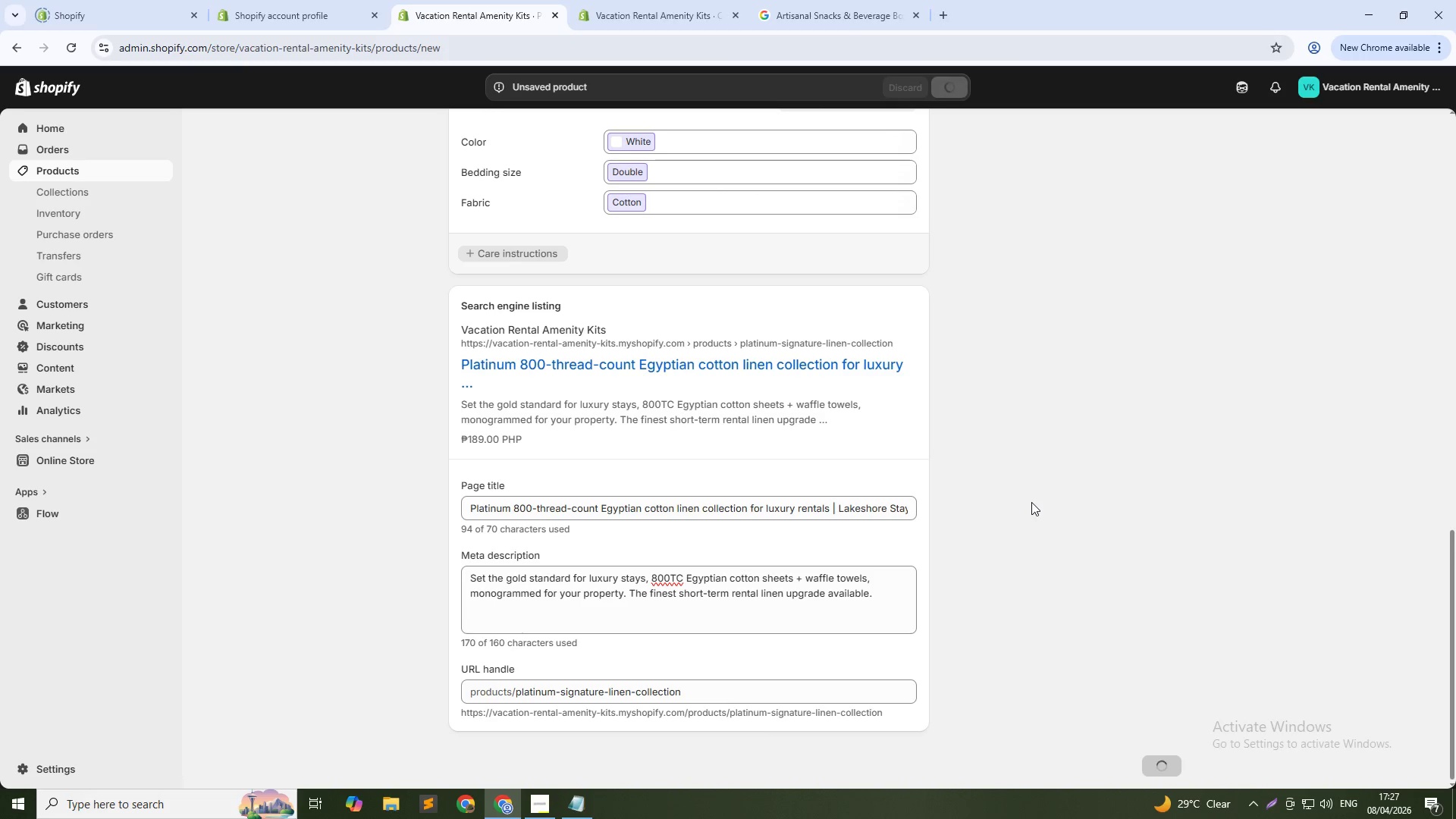 
scroll: coordinate [995, 468], scroll_direction: up, amount: 2.0
 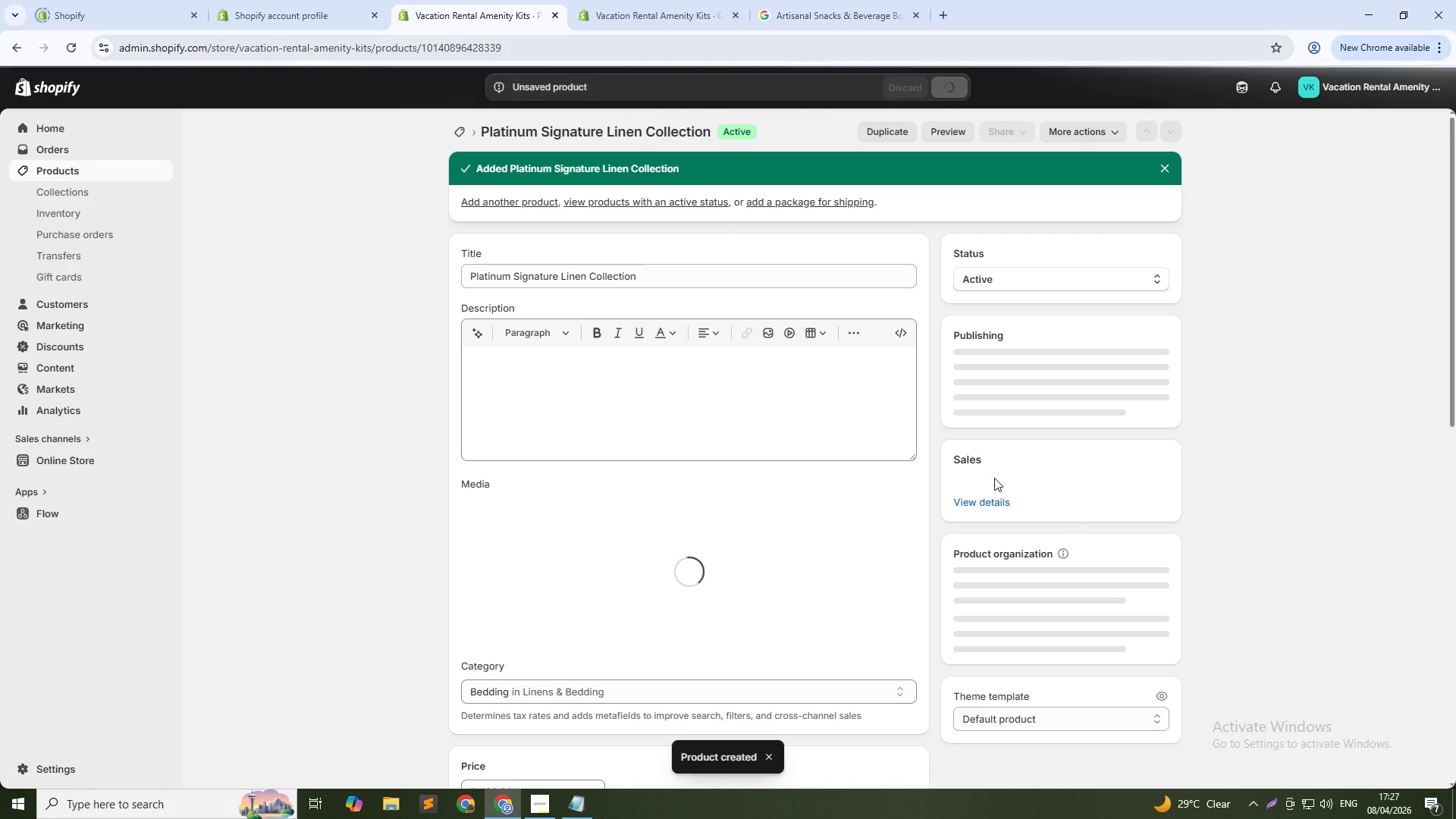 
scroll: coordinate [993, 481], scroll_direction: down, amount: 2.0
 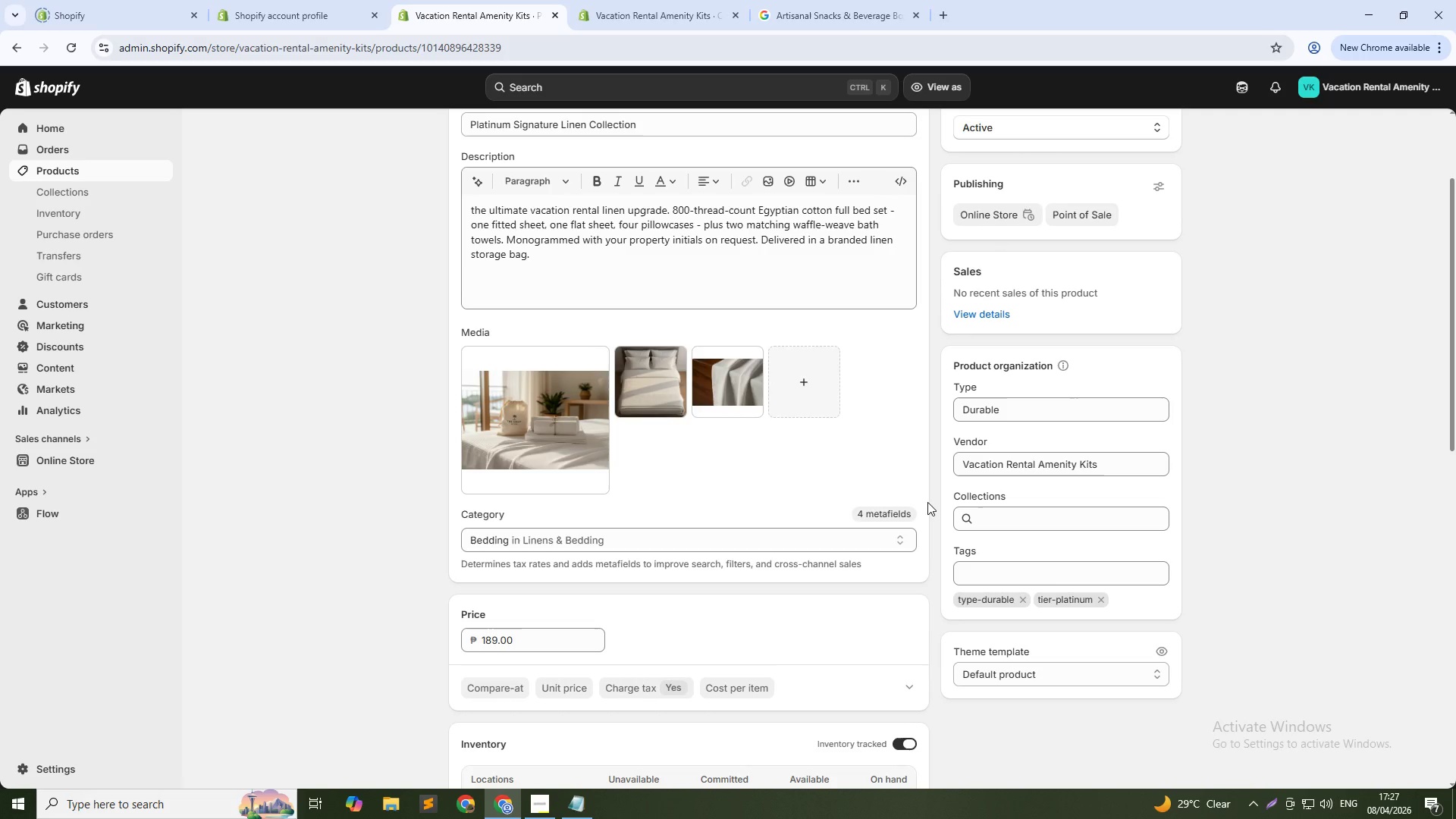 
wait(9.03)
 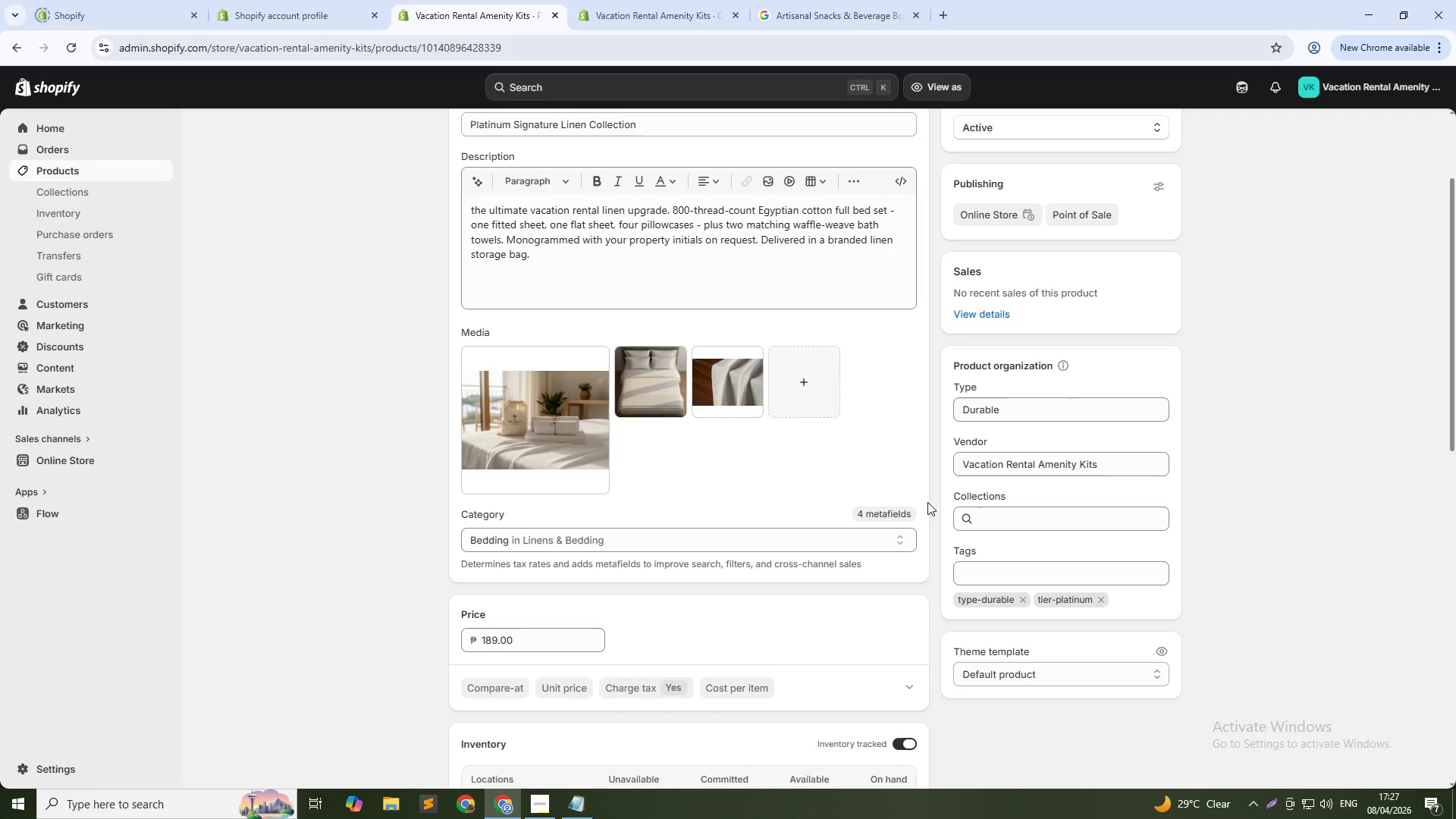 
scroll: coordinate [708, 346], scroll_direction: up, amount: 2.0
 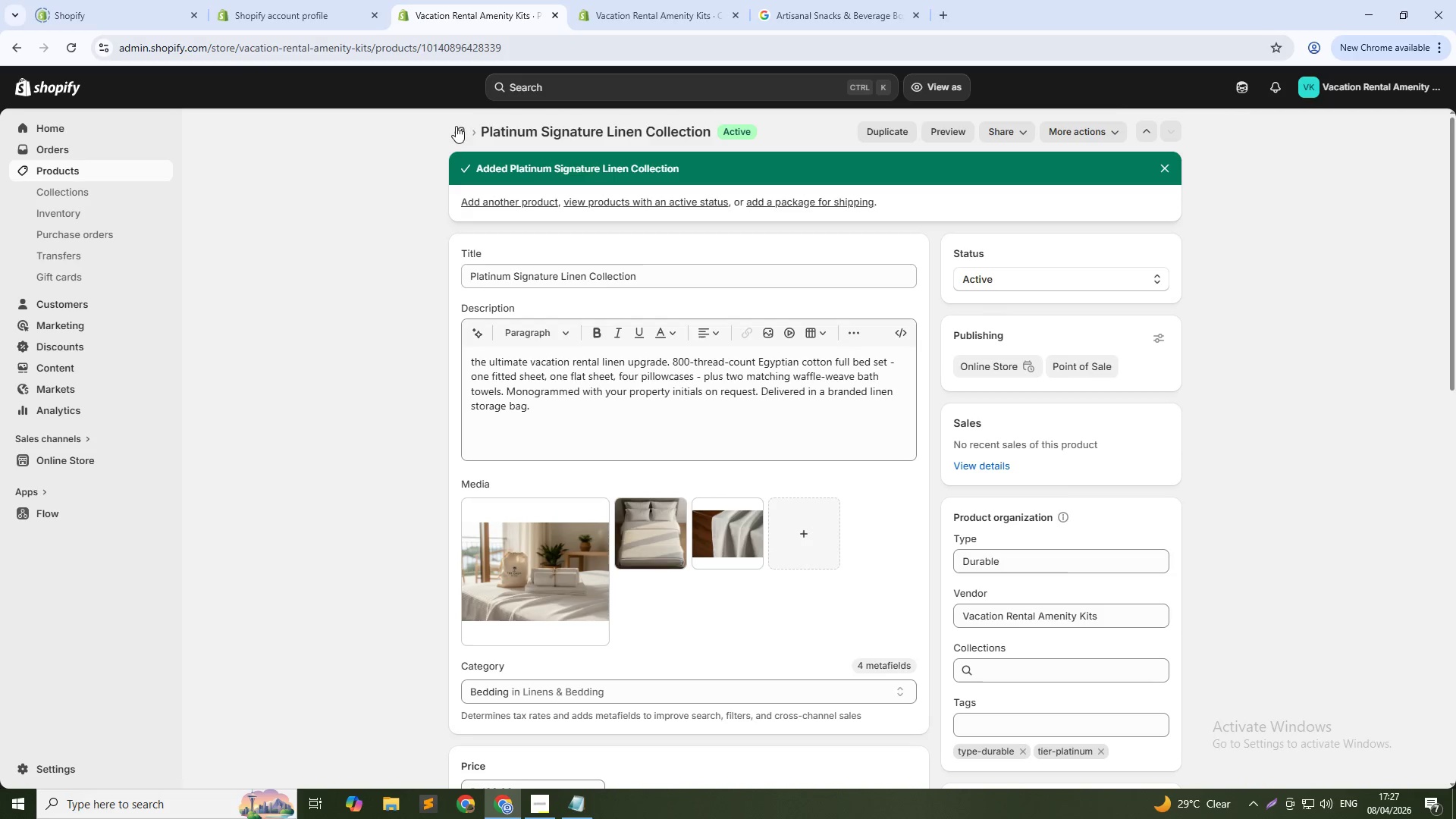 
left_click([456, 124])
 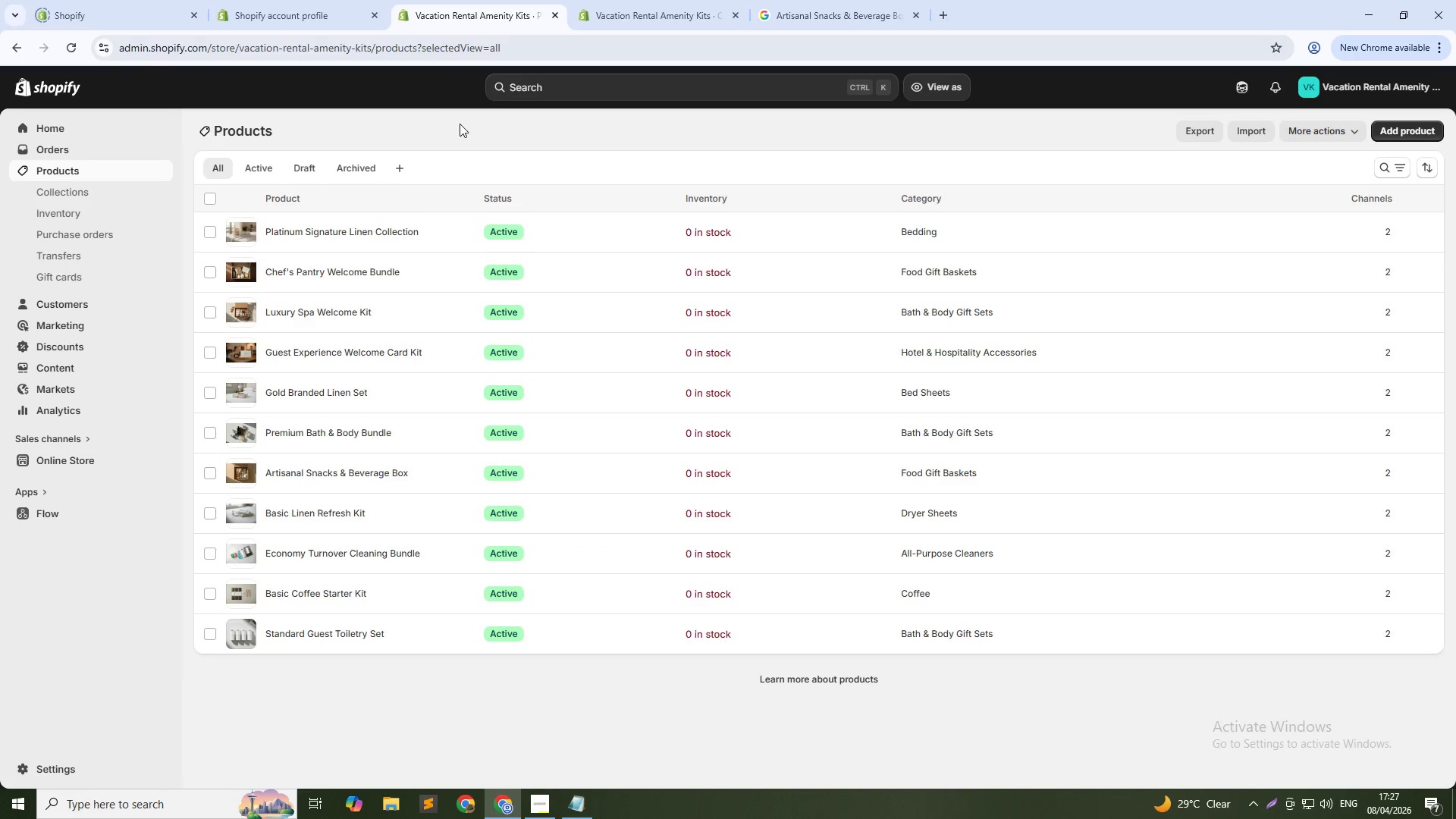 
wait(6.3)
 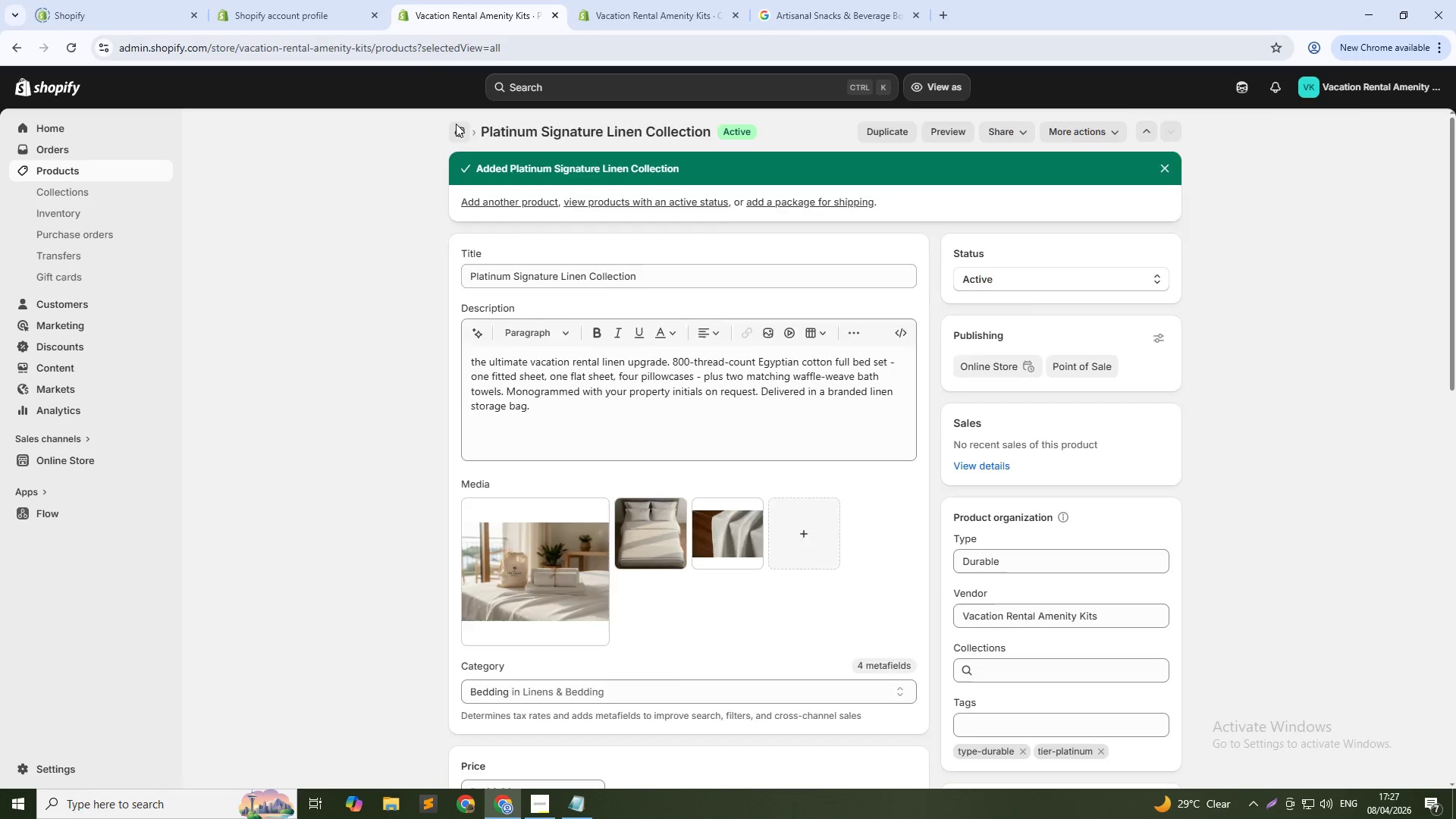 
left_click([1417, 131])
 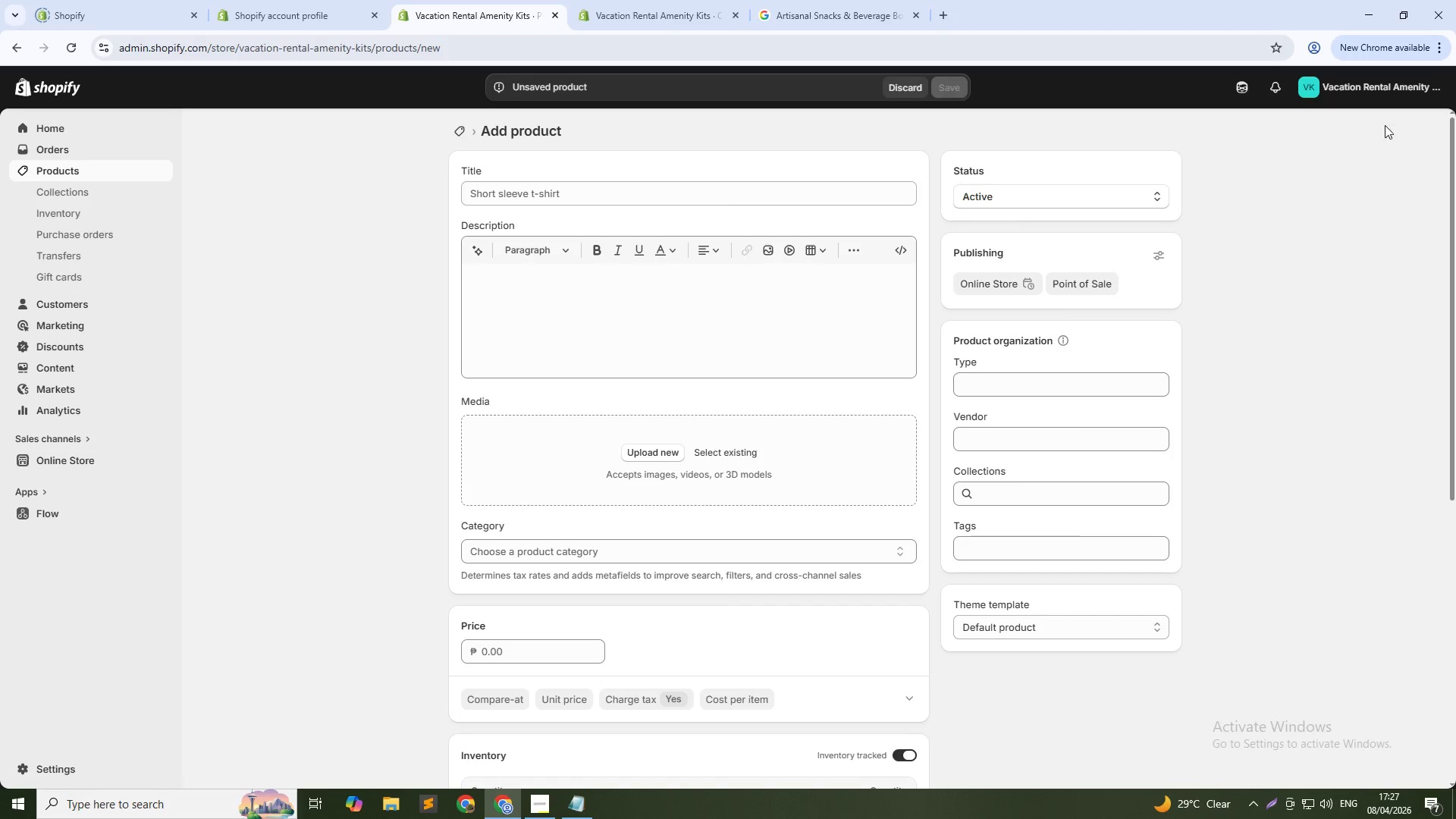 
wait(7.17)
 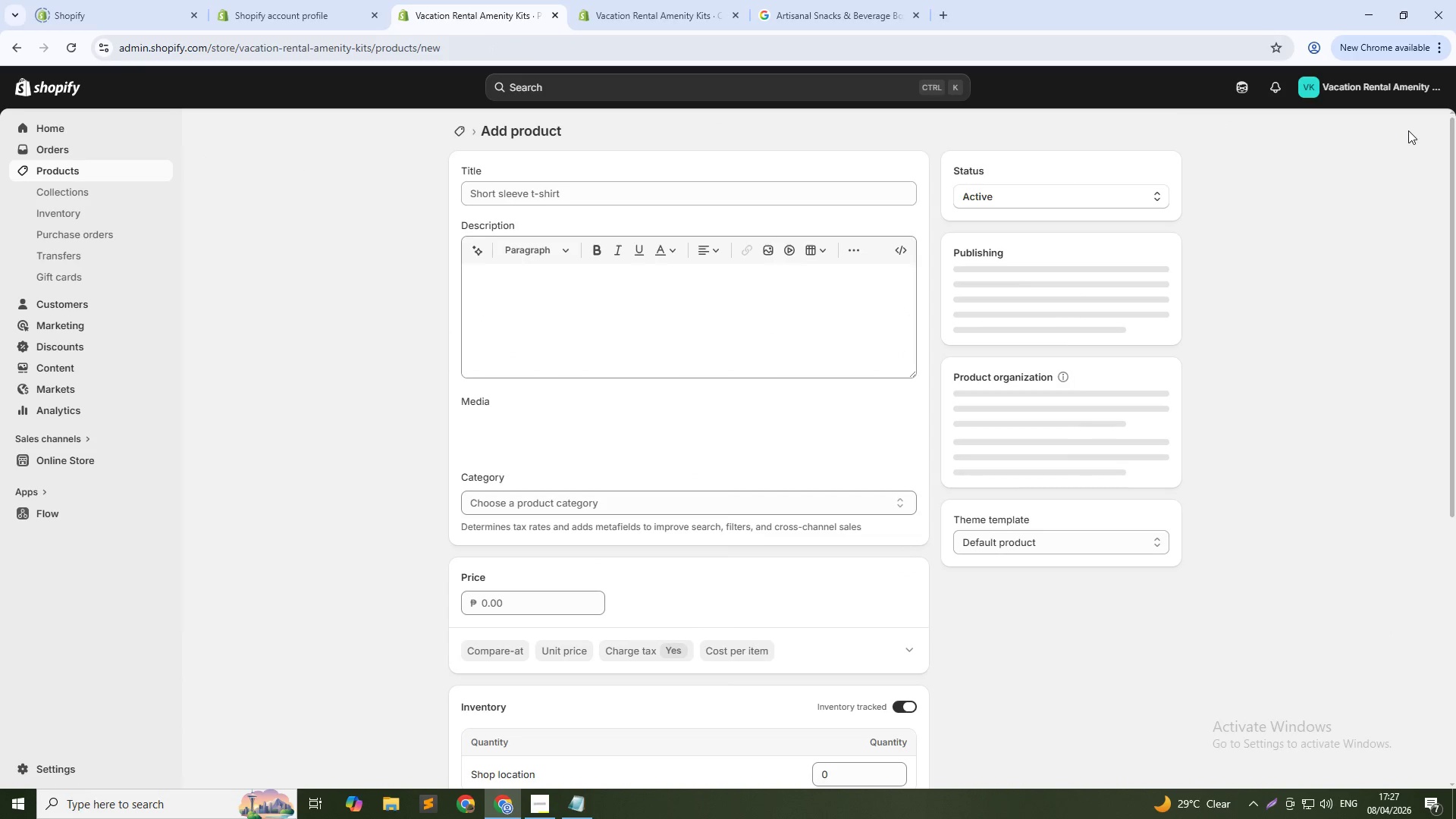 
left_click([689, 194])
 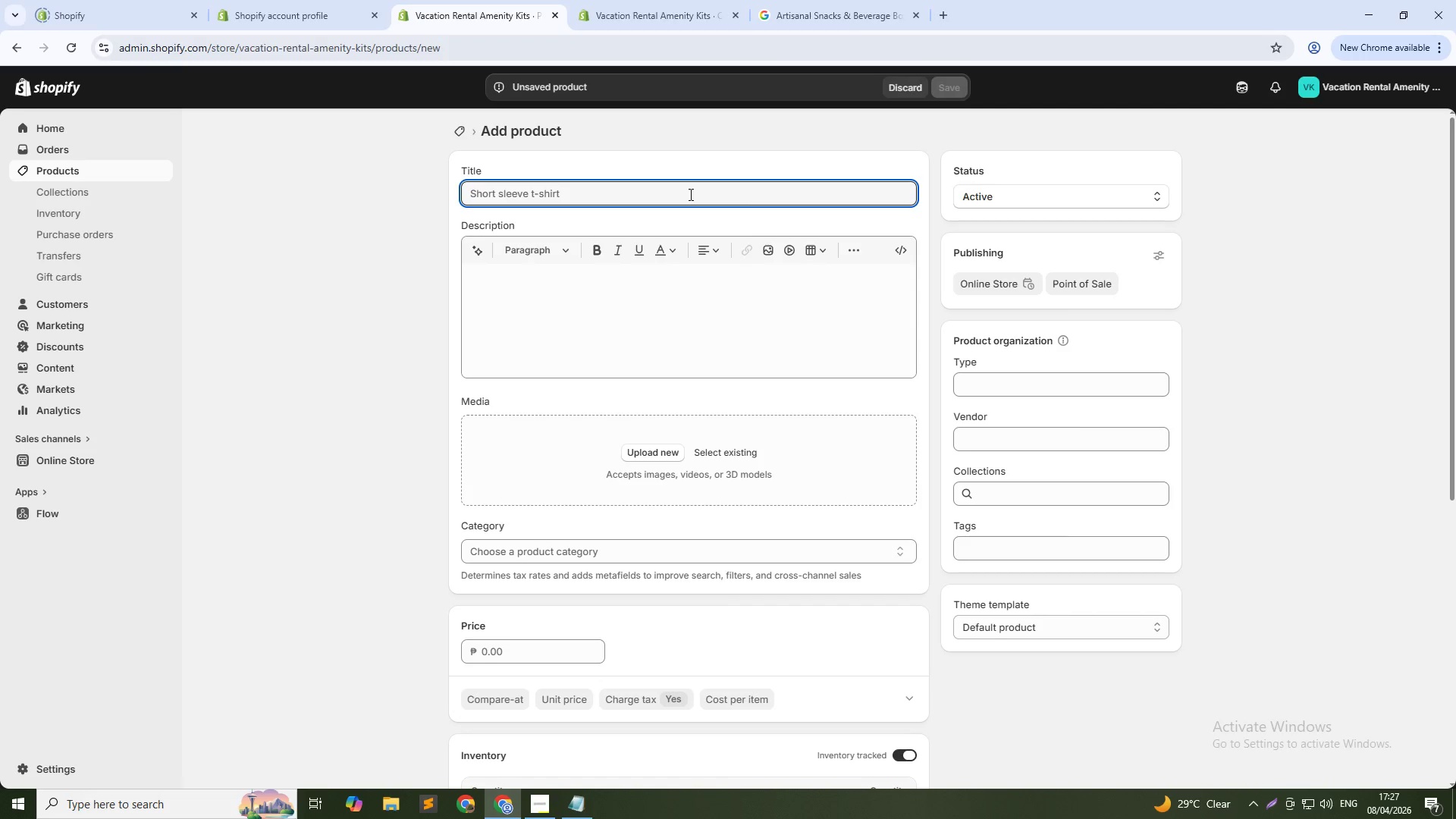 
type(Pltinum Branded Amenity Display Tray)
 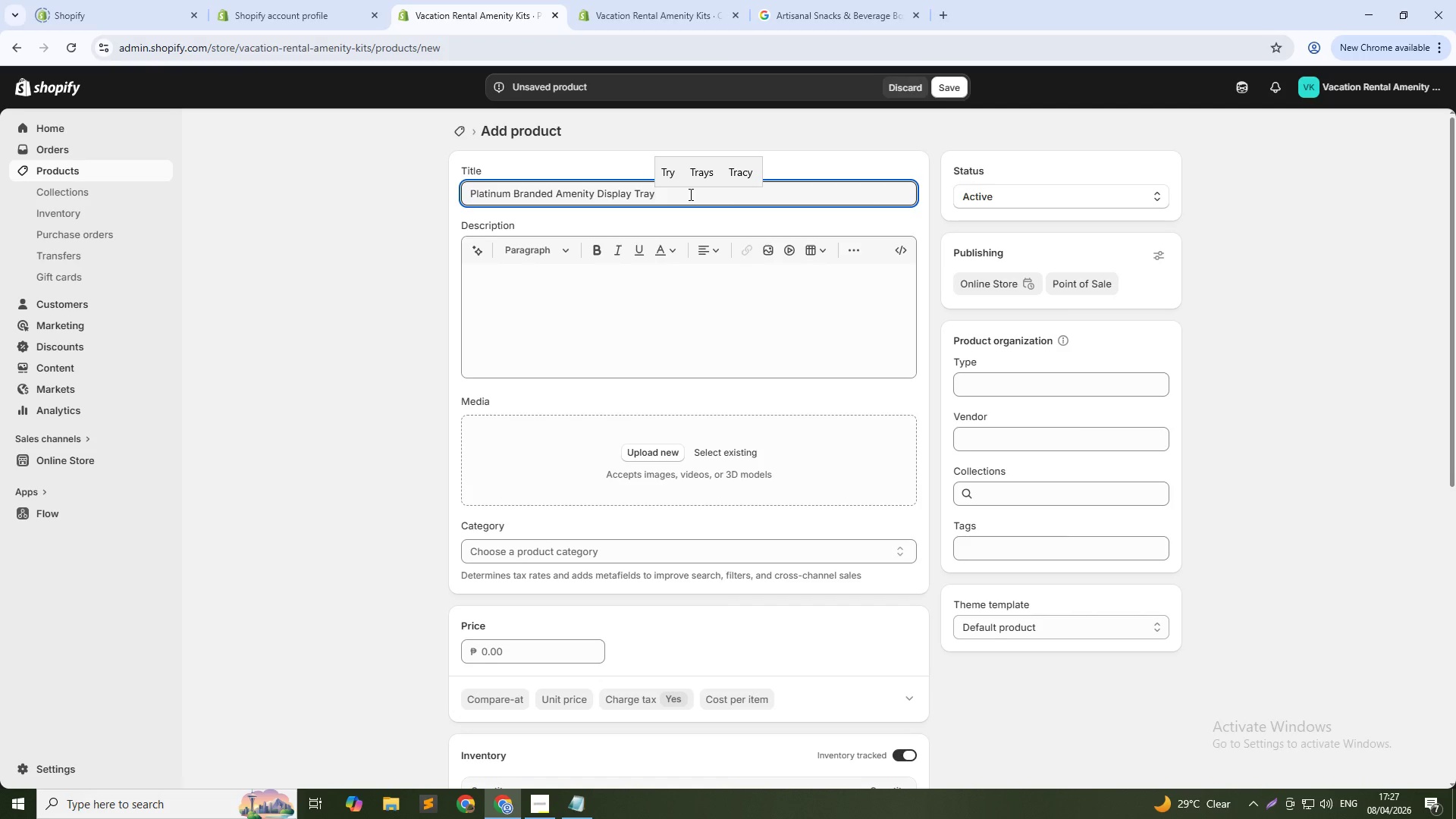 
left_click([560, 297])
 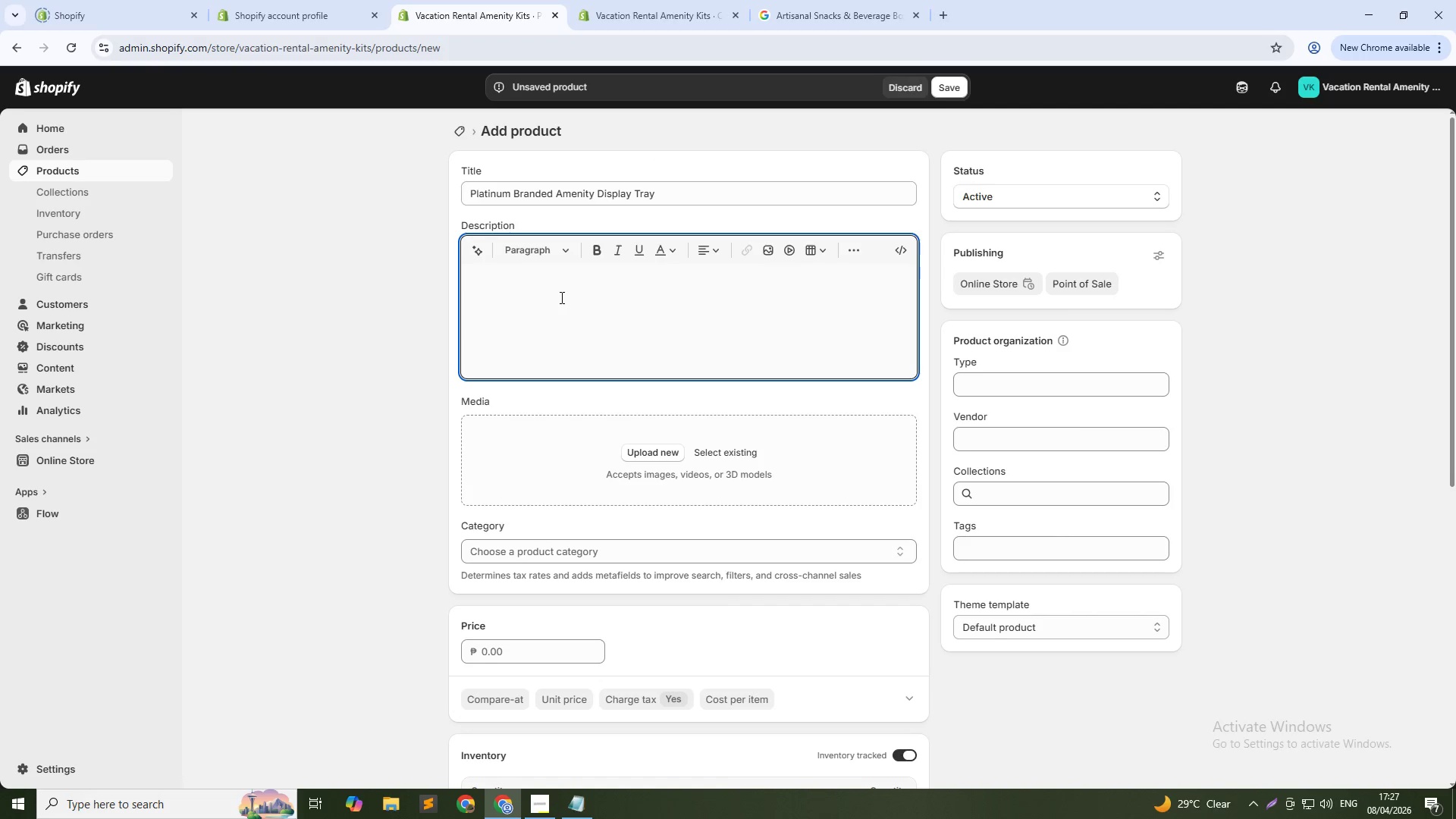 
hold_key(key=ShiftLeft, duration=0.45)
 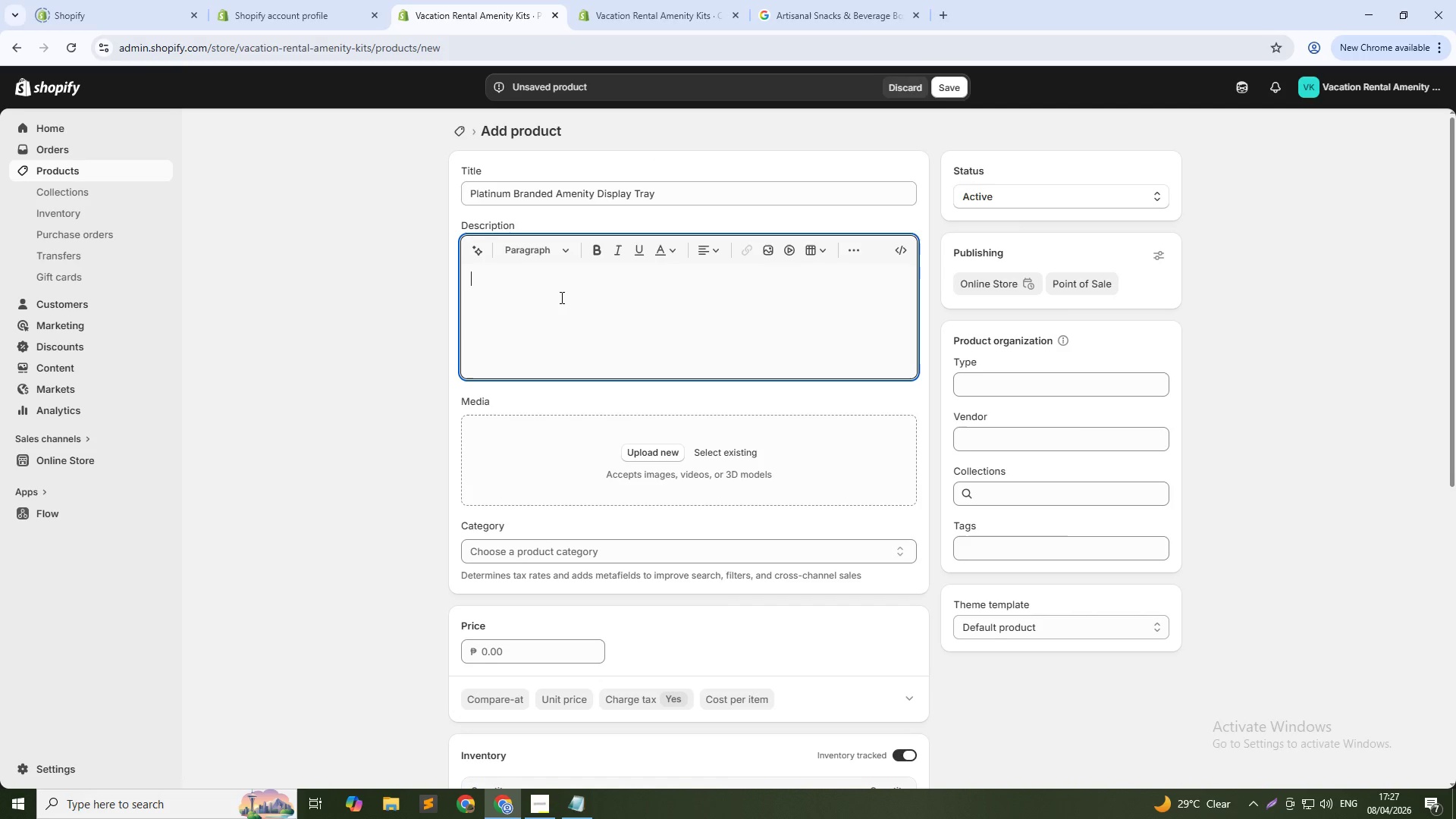 
type(A permanent luxury property fixture designed for Platinum-tier rentals. INcl)
key(Backspace)
key(Backspace)
key(Backspace)
type(ncludes a solid )
 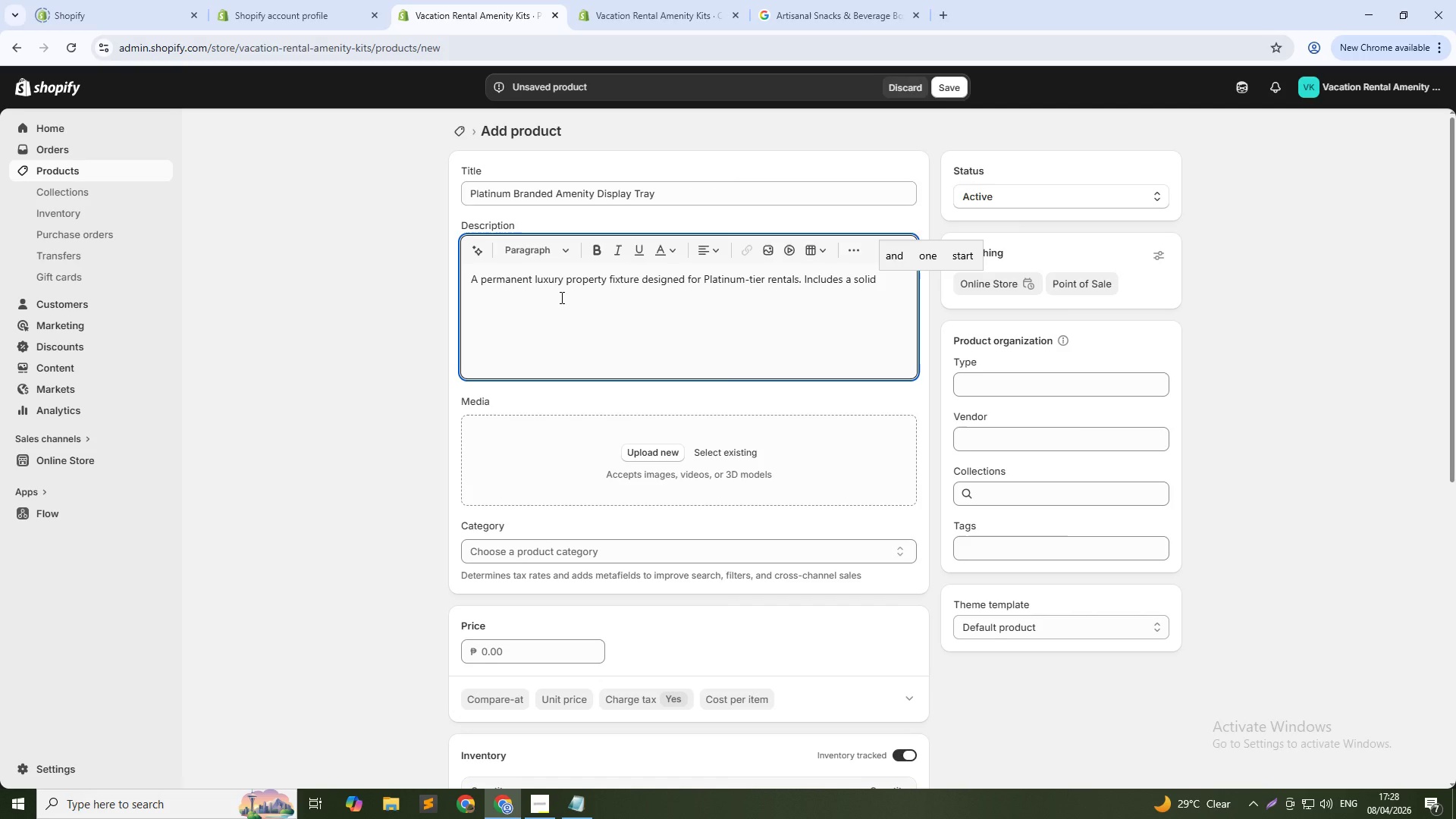 
type(acrylic QR-code property guide stand, a reusable frosted glass welcome card, a curated mini succulent in a ceramic pot )
key(Backspace)
type(, a designer perfume u)
key(Backspace)
type(duo sampler, and a handcrafted wooden display tray with proe)
key(Backspace)
type(perty)
 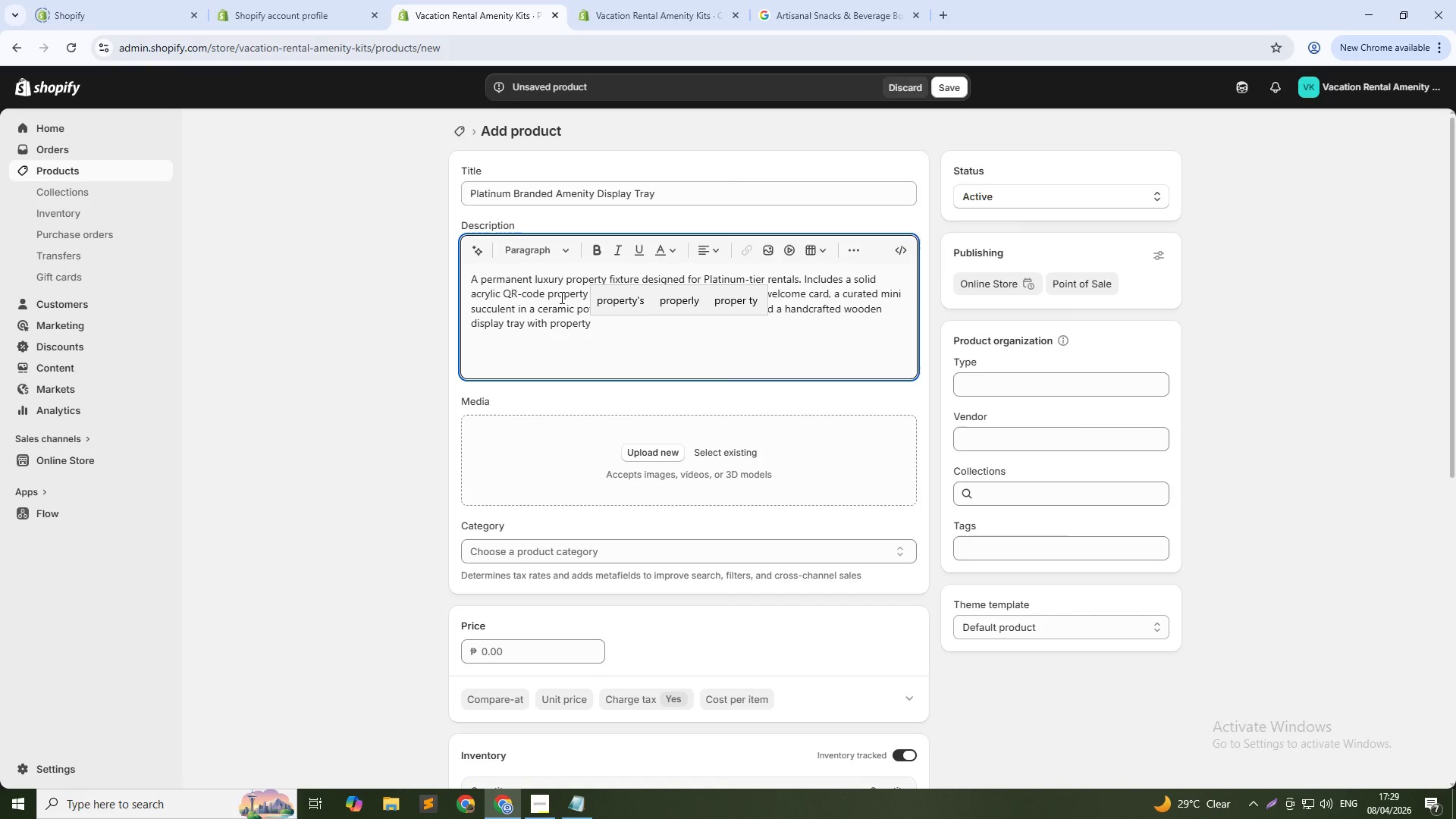 
type( name engraving. Cra)
key(Backspace)
type(eates an unforgettable first impression.)
 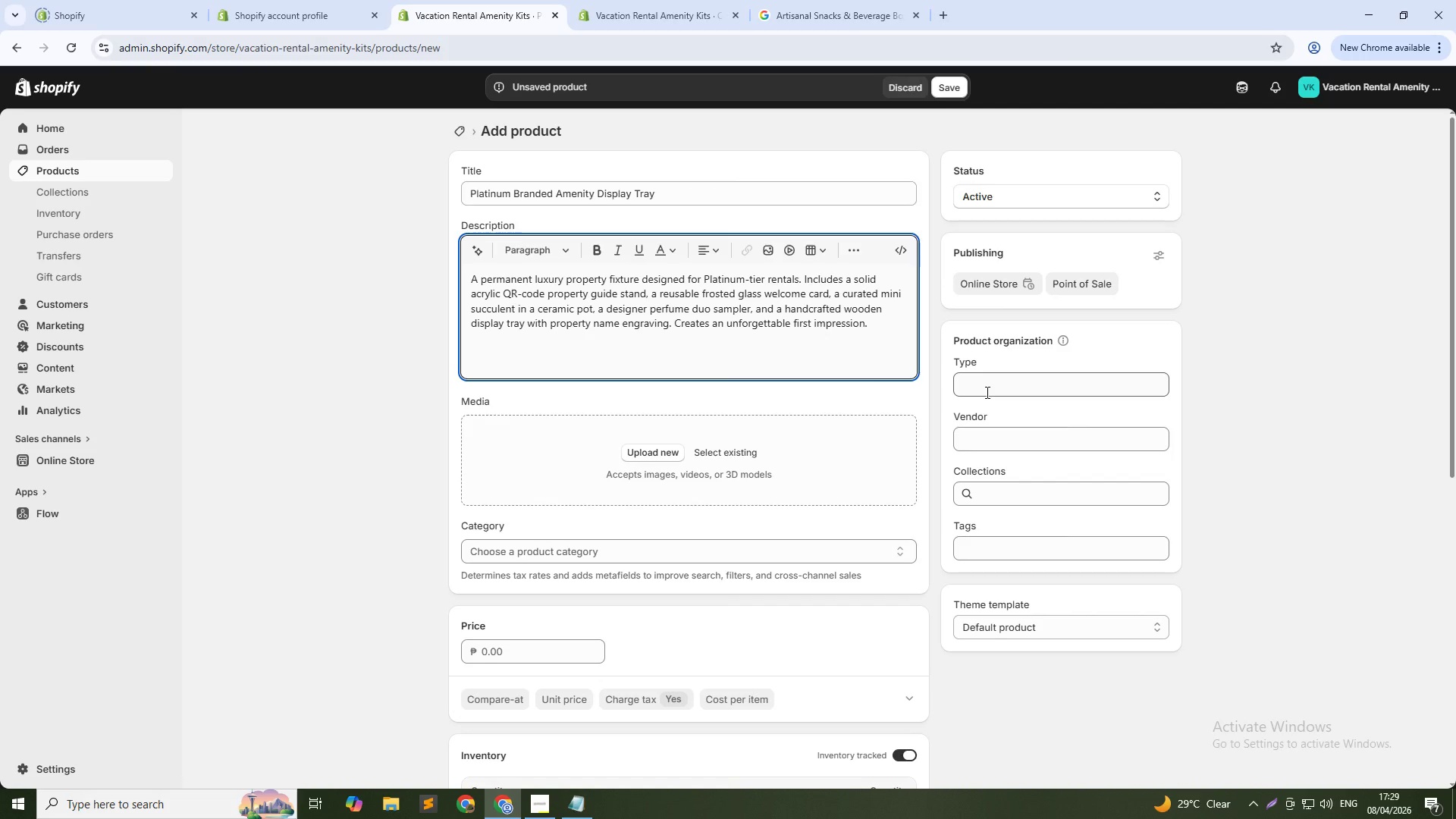 
left_click([988, 391])
 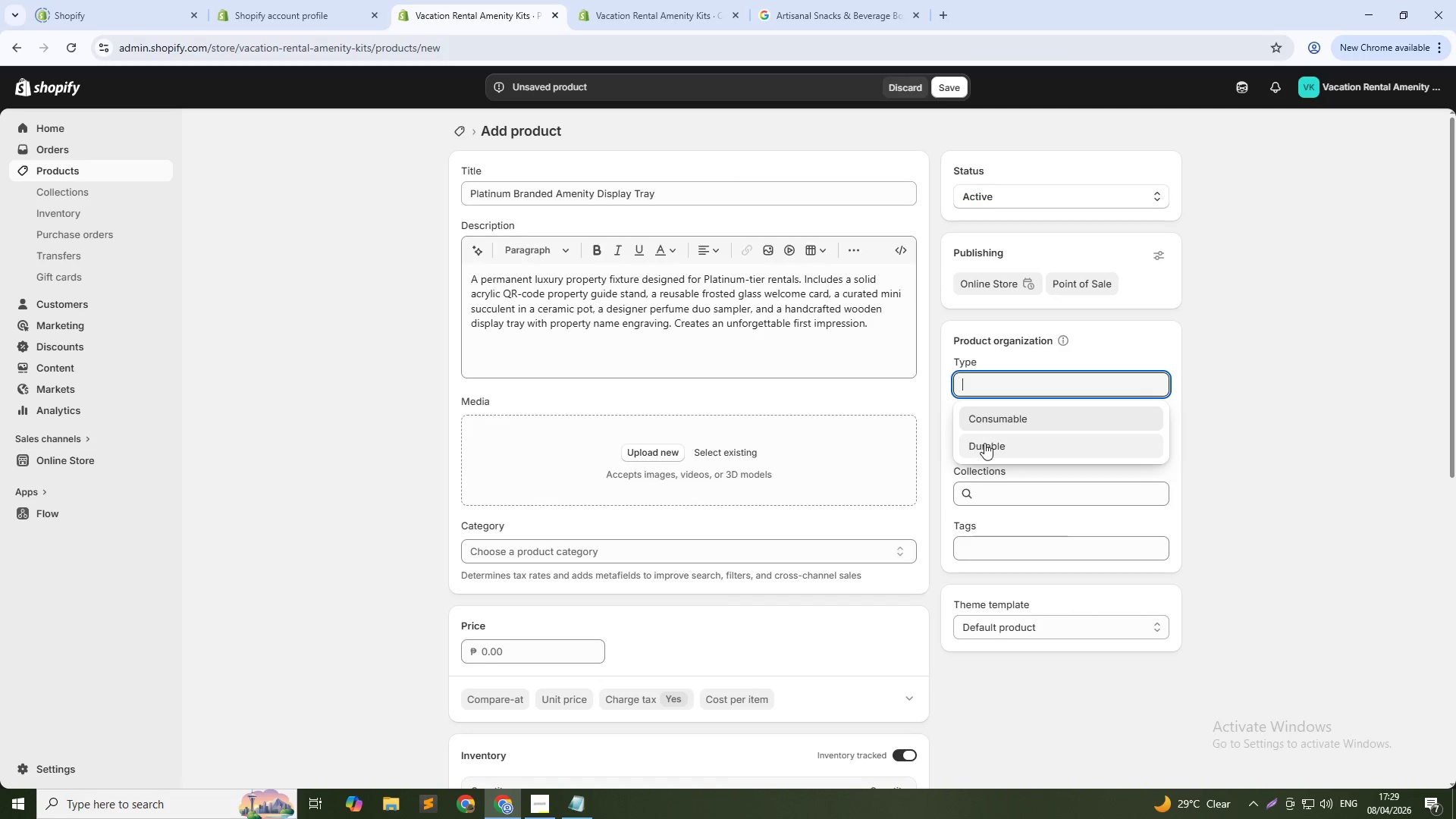 
left_click([984, 443])
 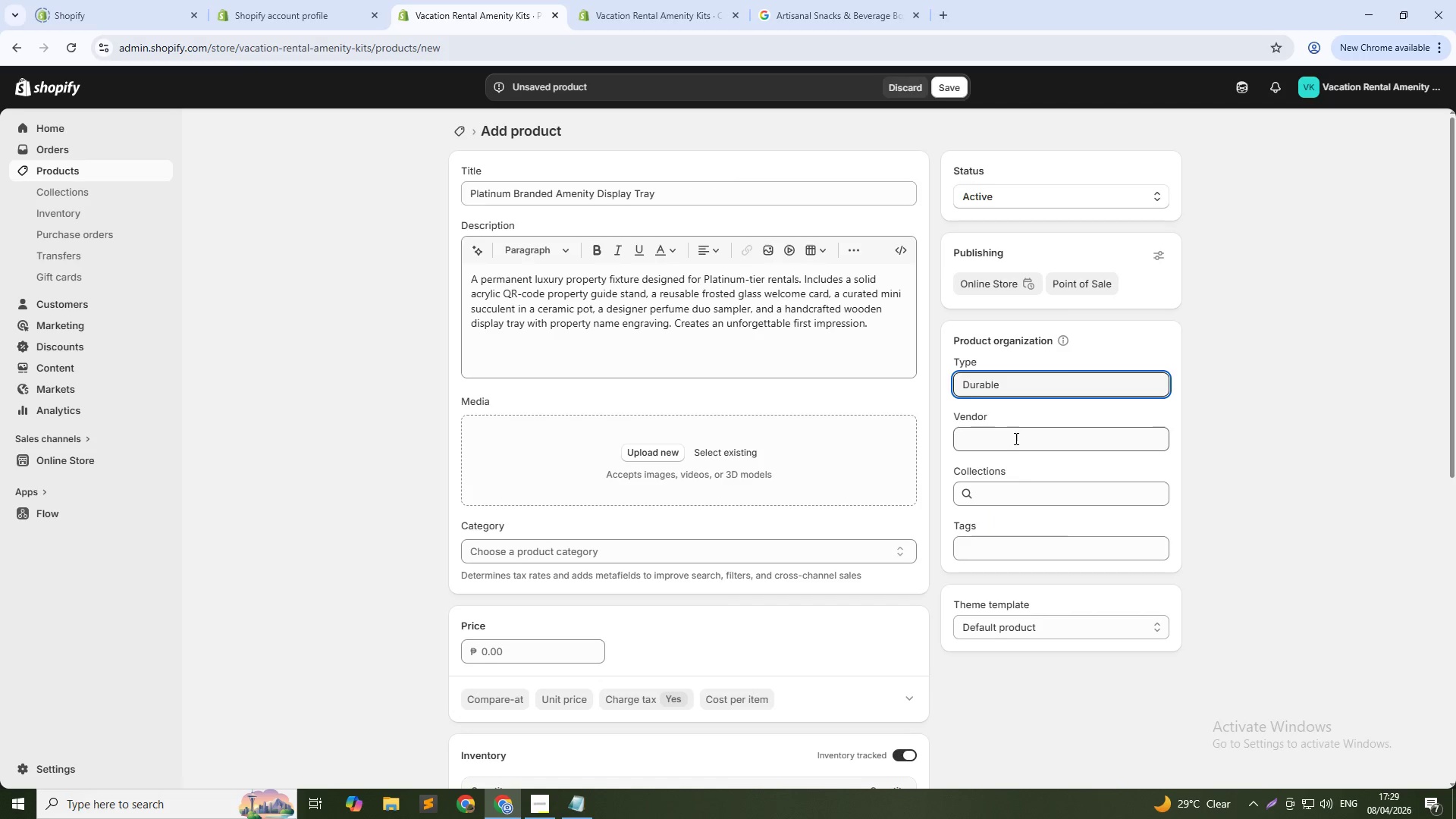 
left_click([1015, 440])
 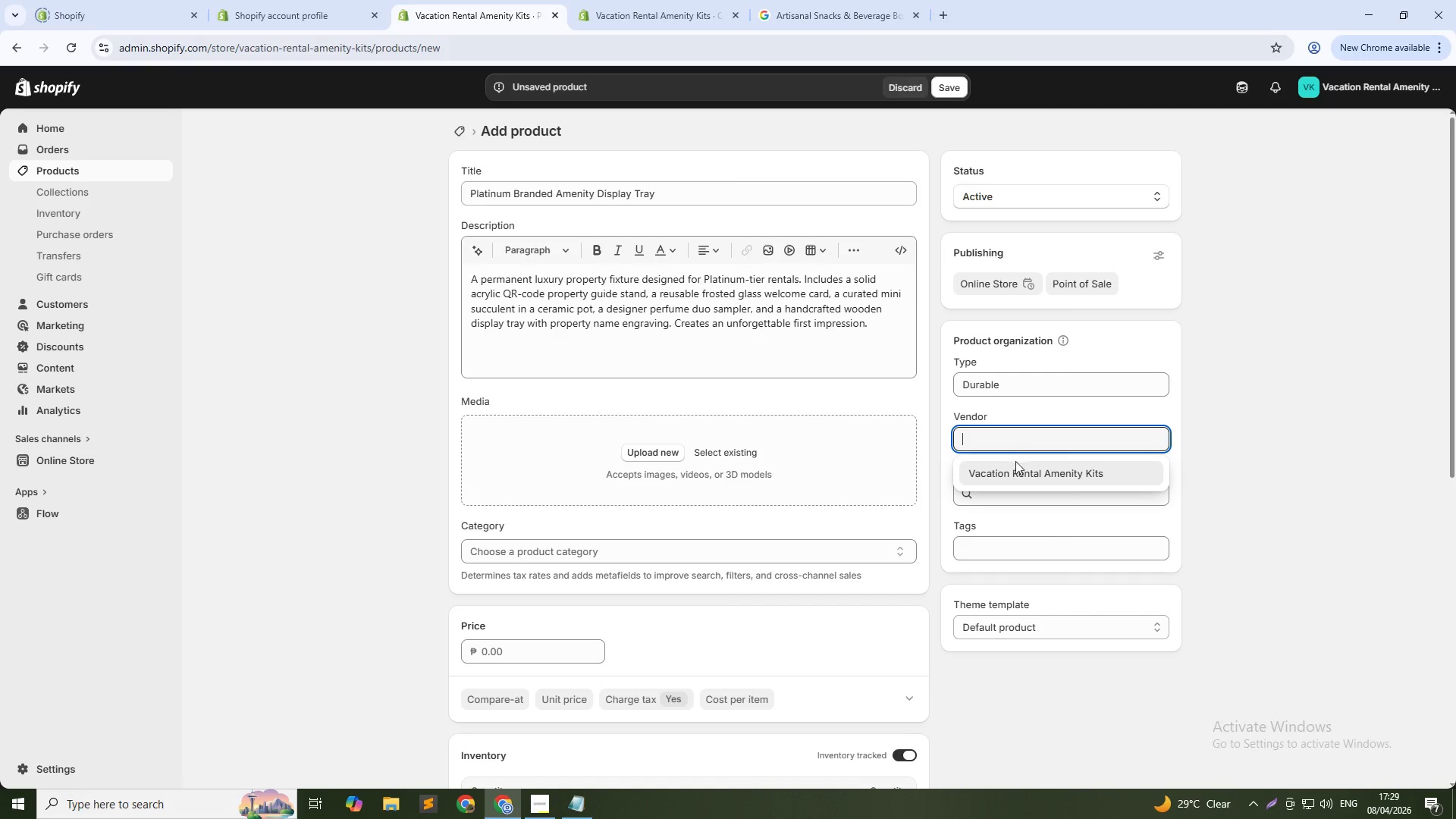 
left_click([1015, 463])
 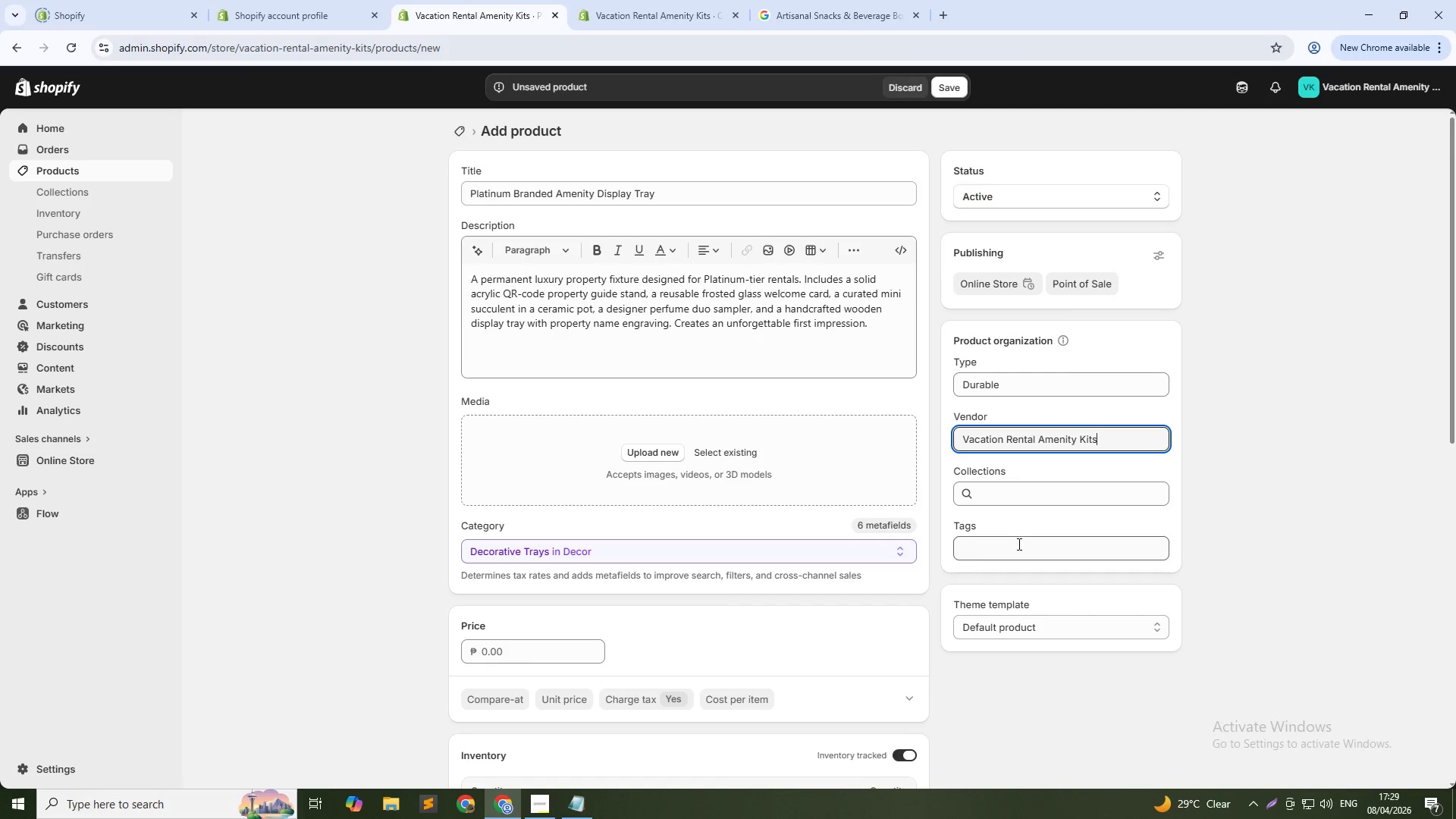 
left_click([1020, 548])
 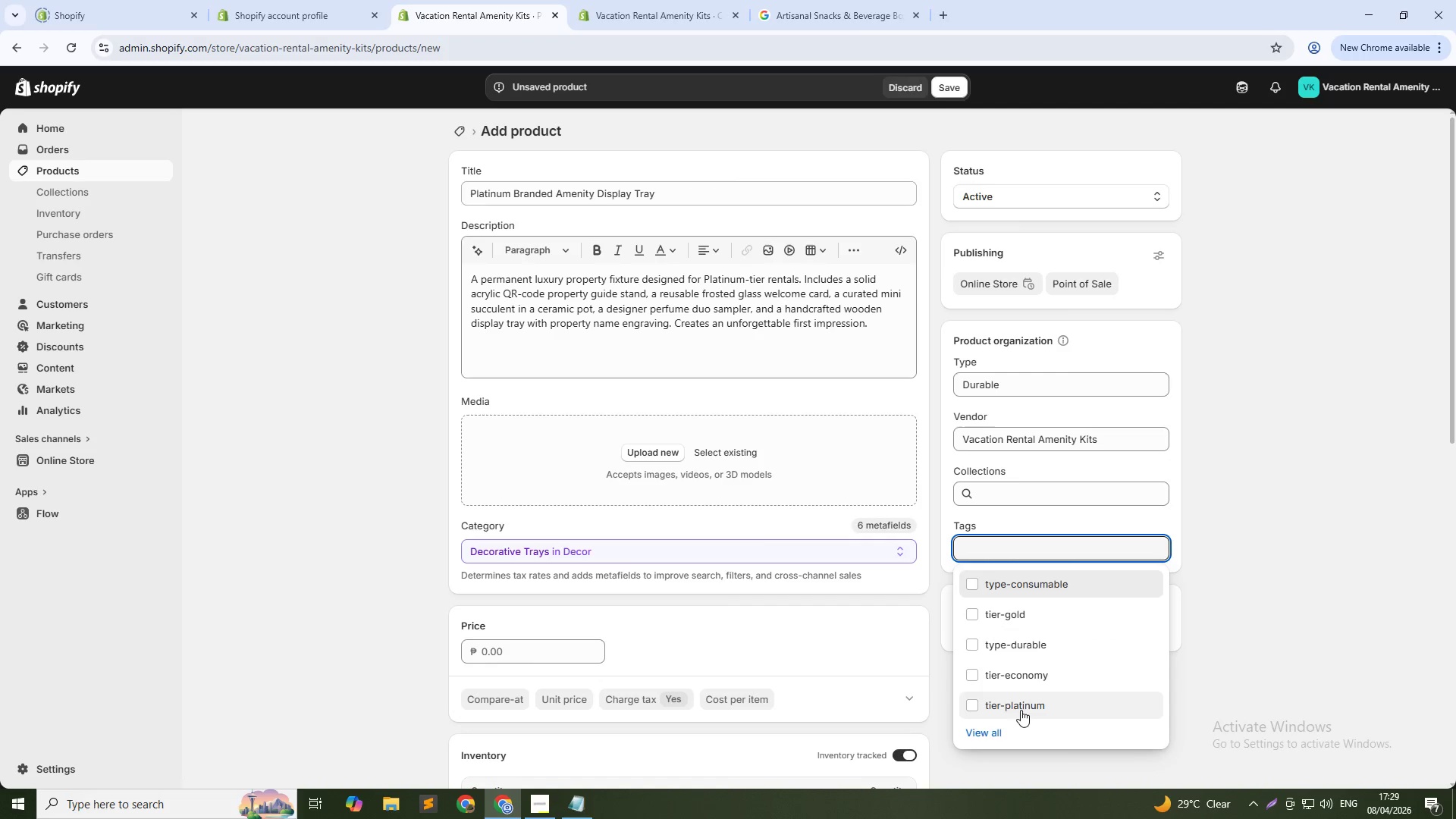 
left_click([1023, 708])
 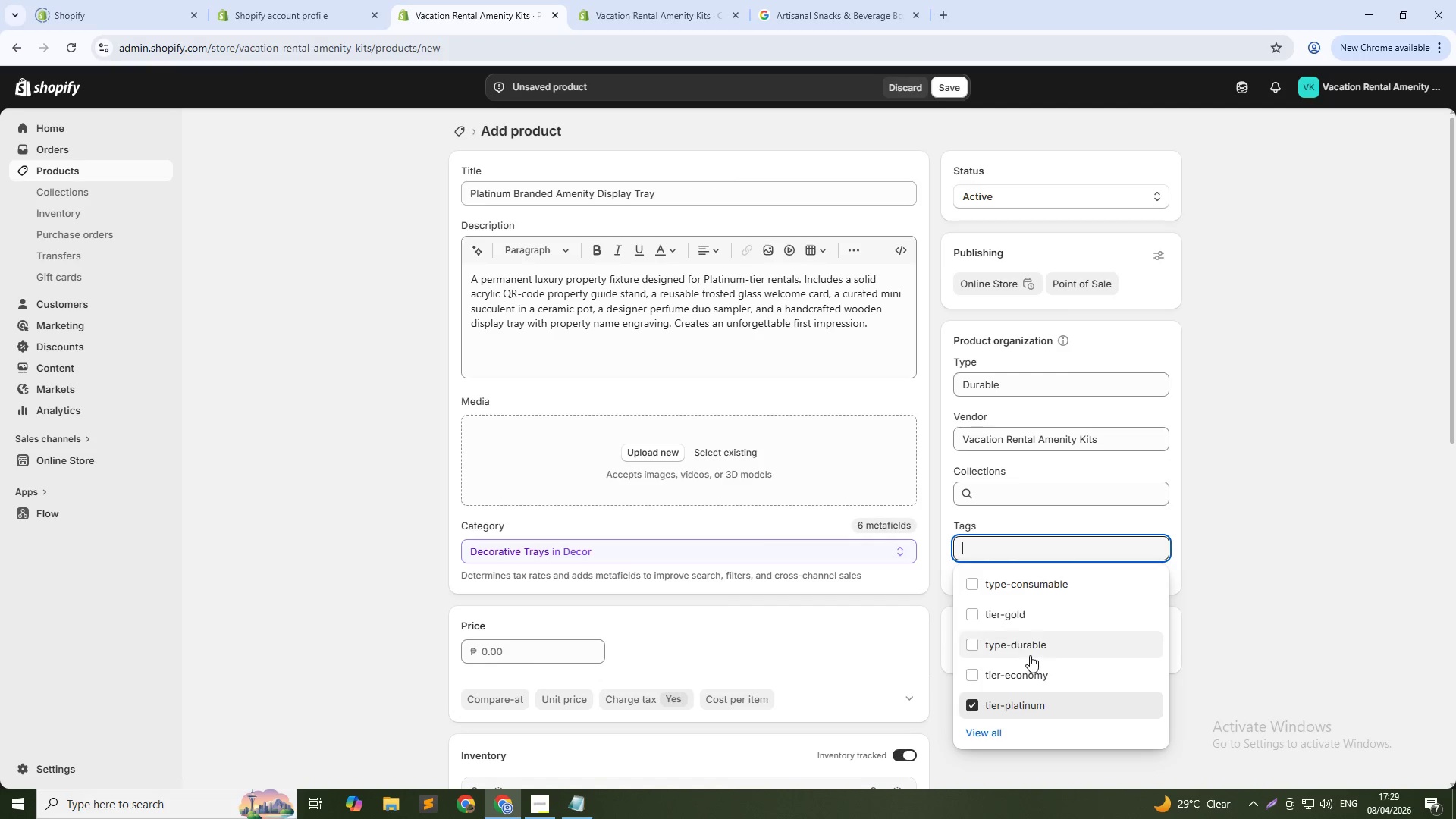 
left_click([1026, 648])
 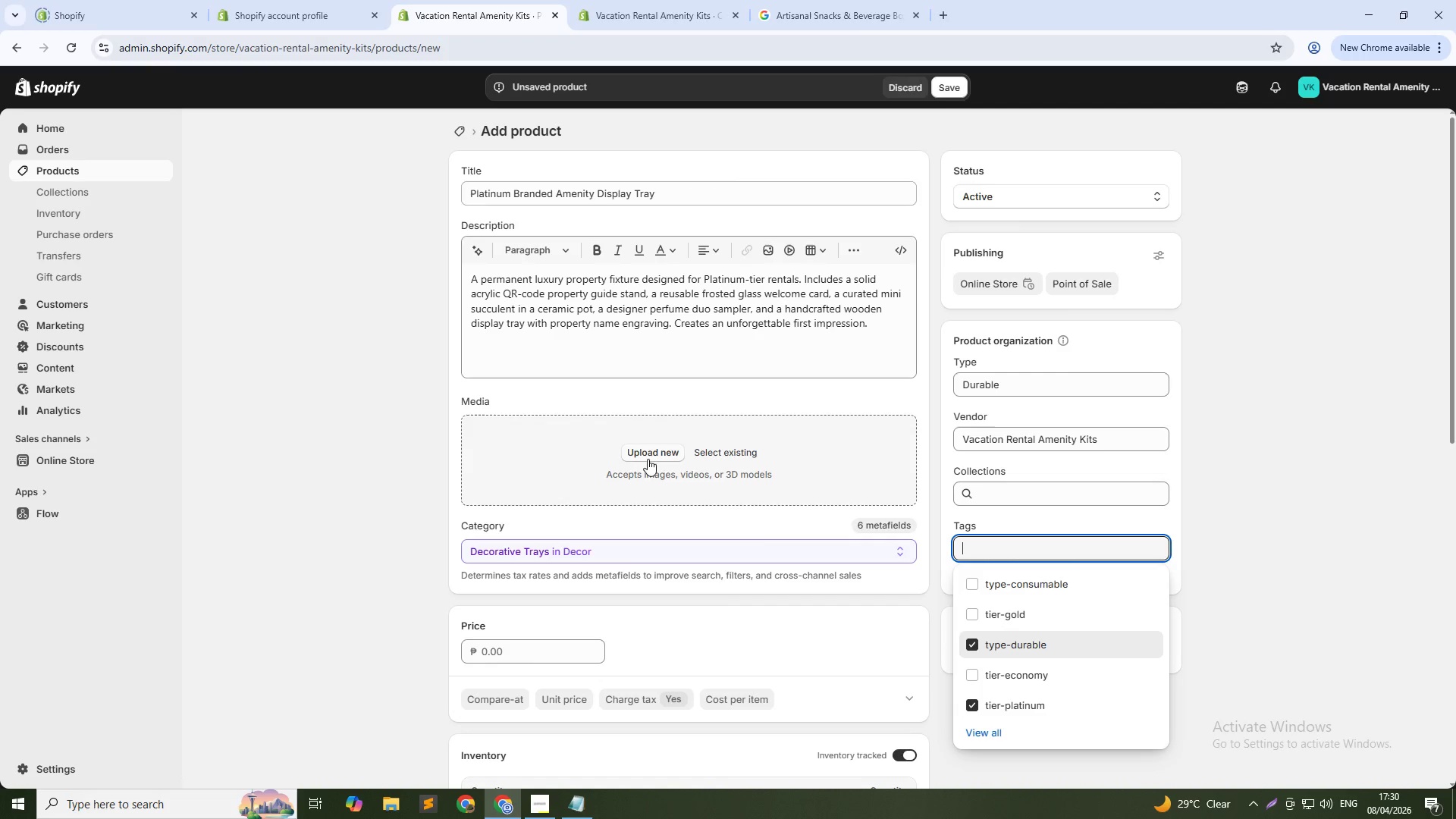 
left_click([701, 453])
 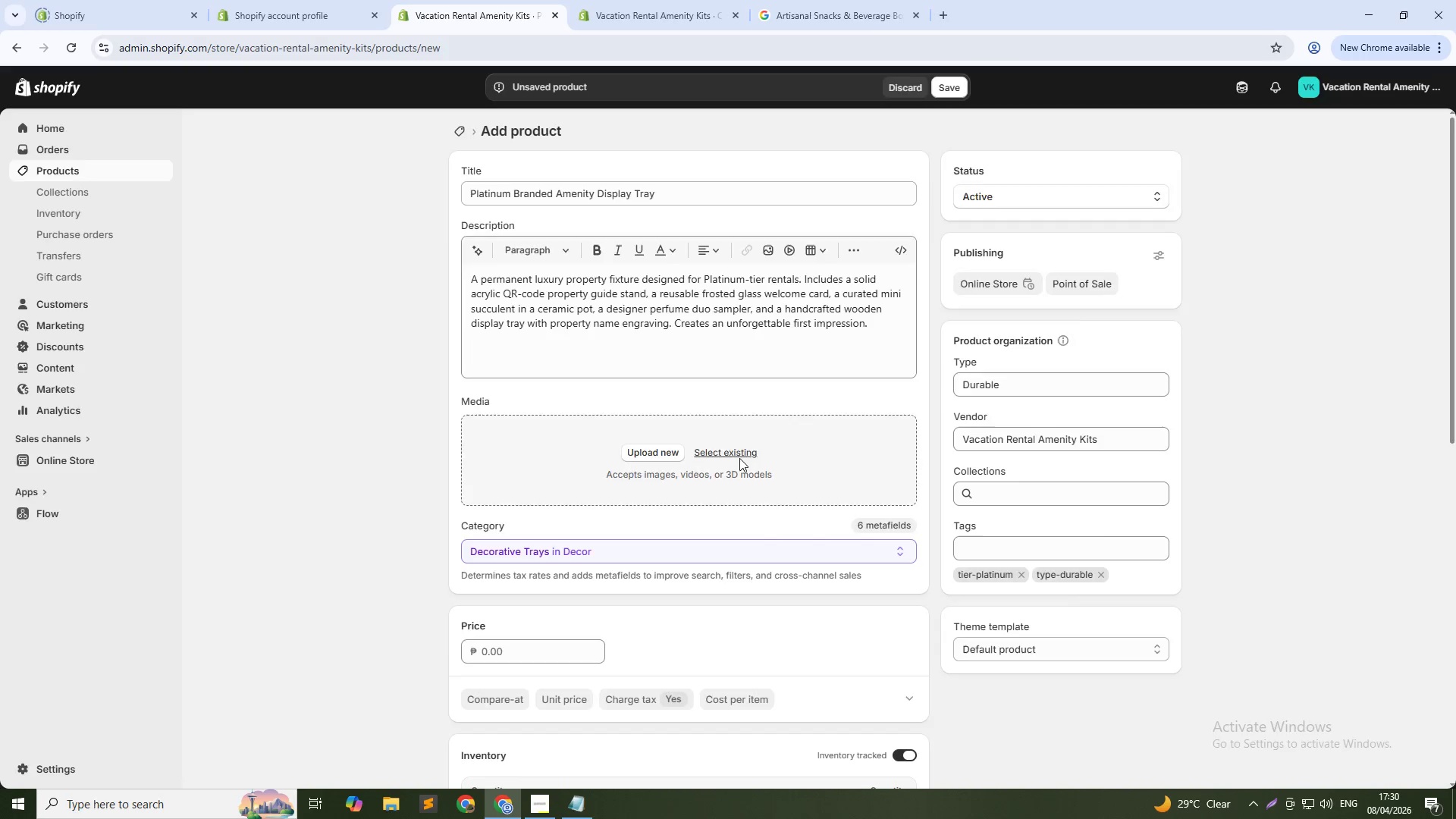 
mouse_move([707, 389])
 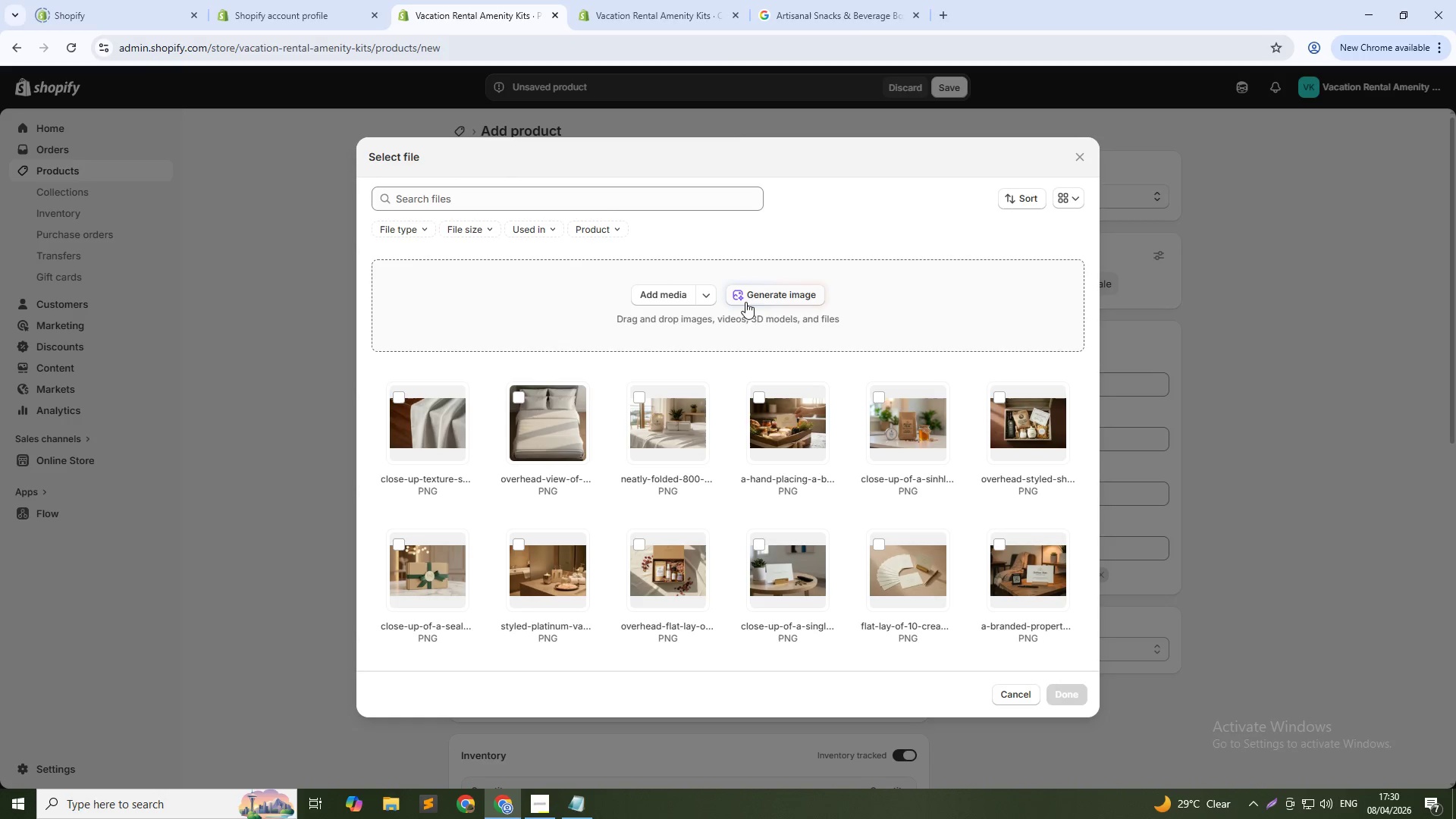 
left_click([754, 297])
 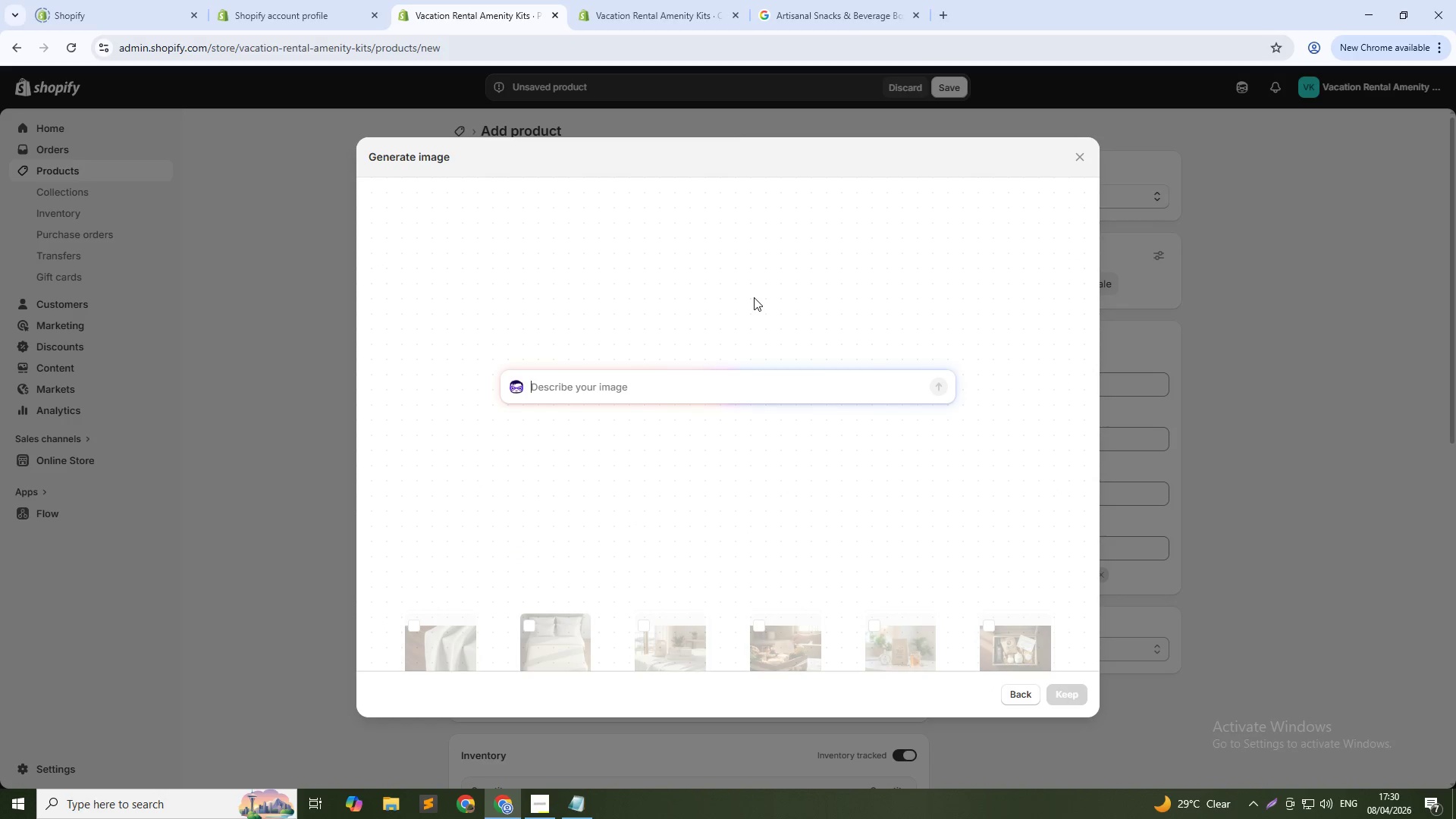 
type(Overhead styled shot a l)
key(Backspace)
key(Backspace)
key(Backspace)
type(of luxury vacation rental amenity tray on a marble dresser-)
key(Backspace)
type( - wooden engraved tray holding an ac)
 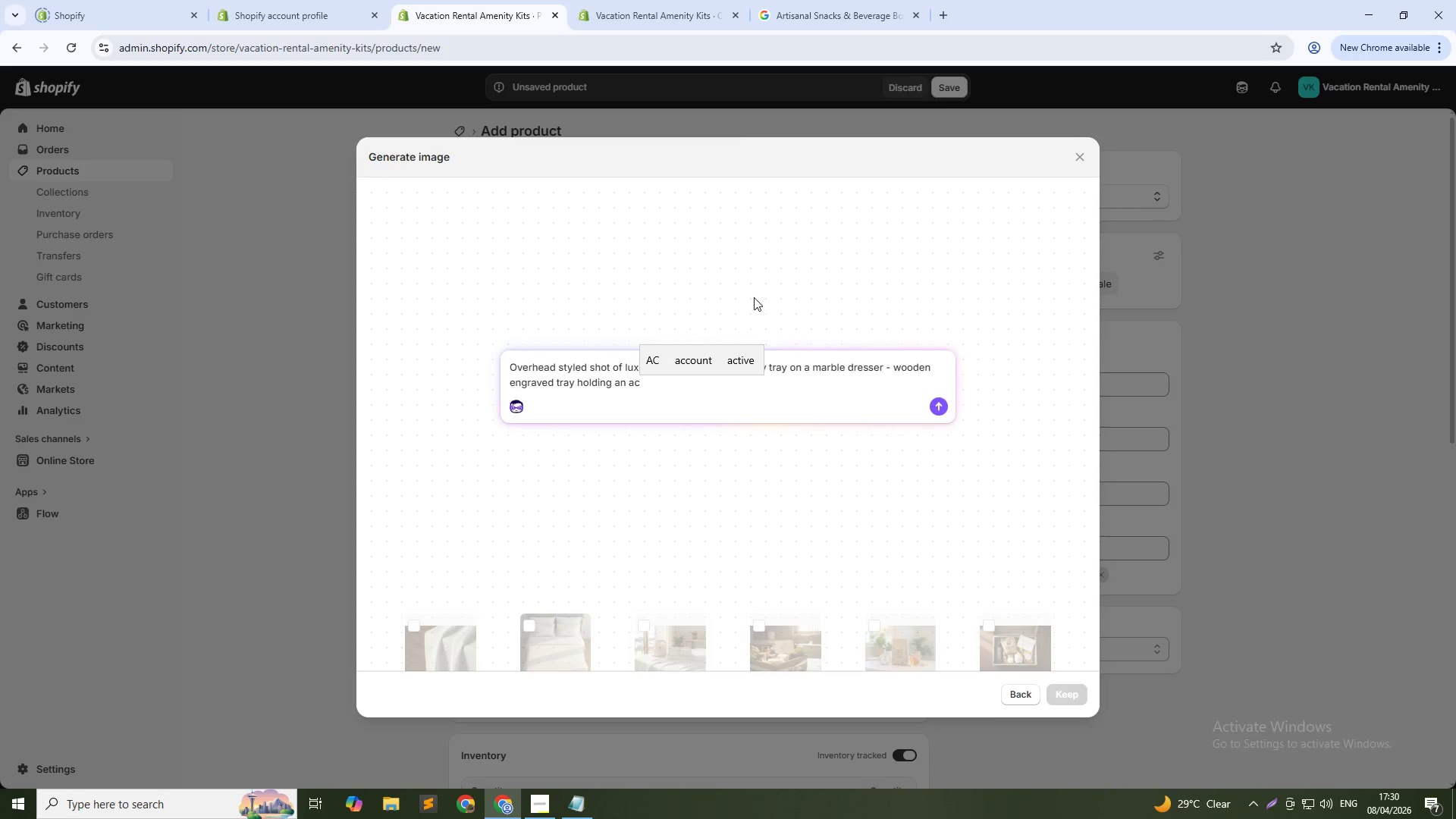 
type(t)
key(Backspace)
type(rylic QR stnad, frosted l)
key(Backspace)
type(glass)